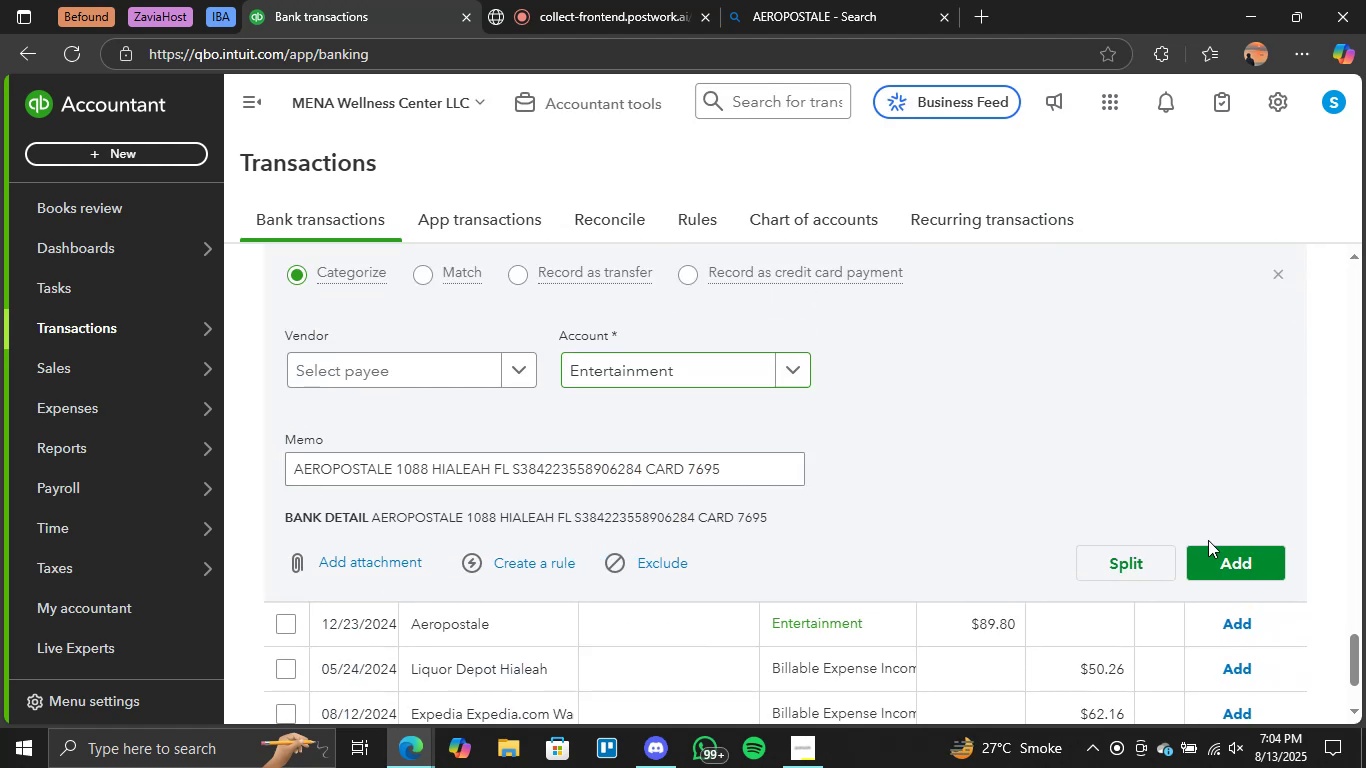 
double_click([1211, 547])
 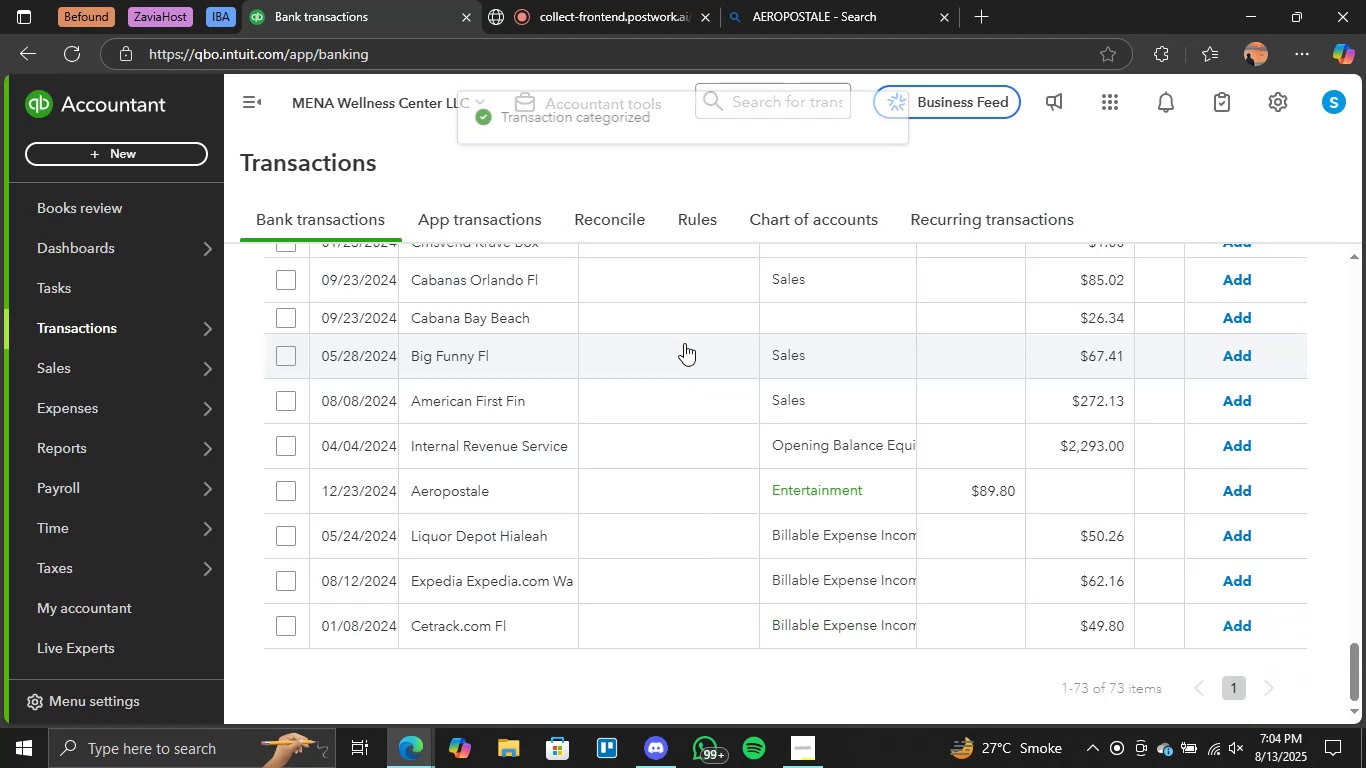 
scroll: coordinate [795, 487], scroll_direction: up, amount: 2.0
 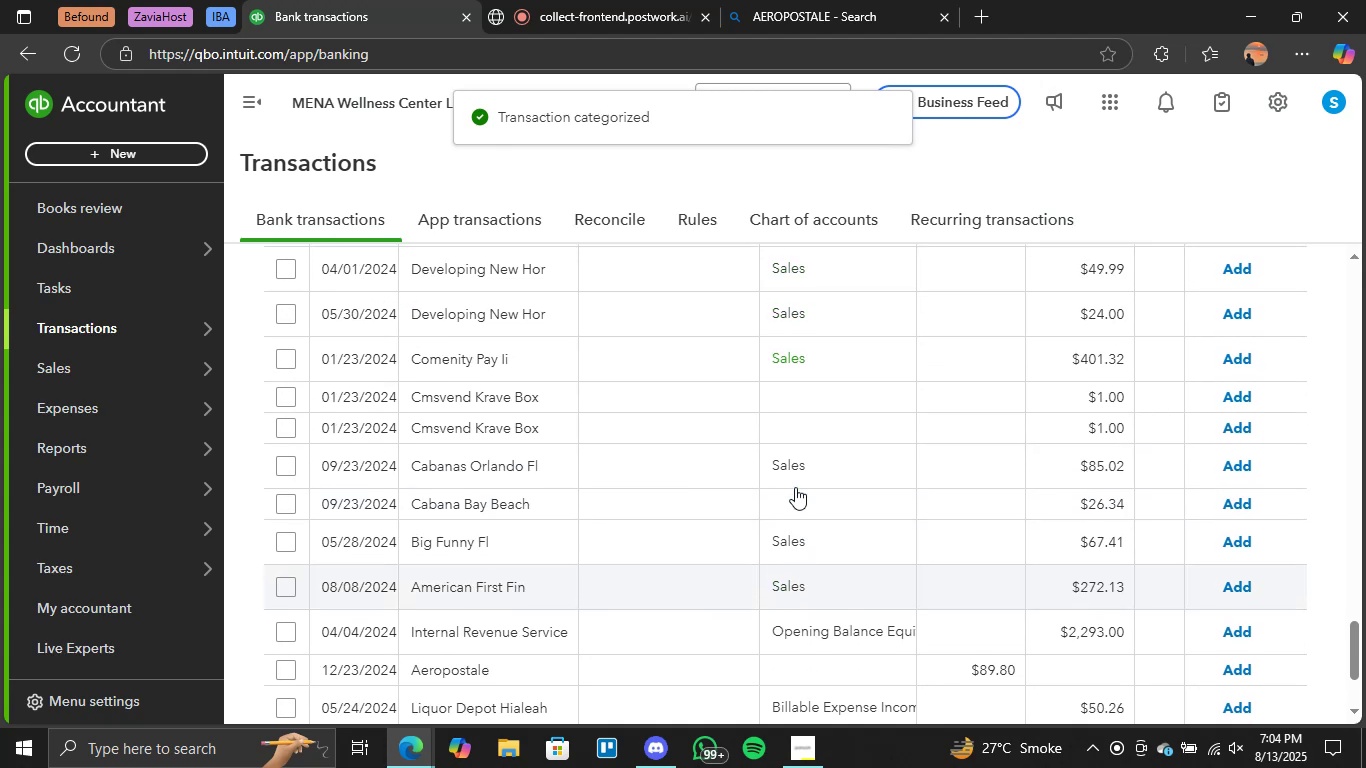 
scroll: coordinate [795, 487], scroll_direction: down, amount: 1.0
 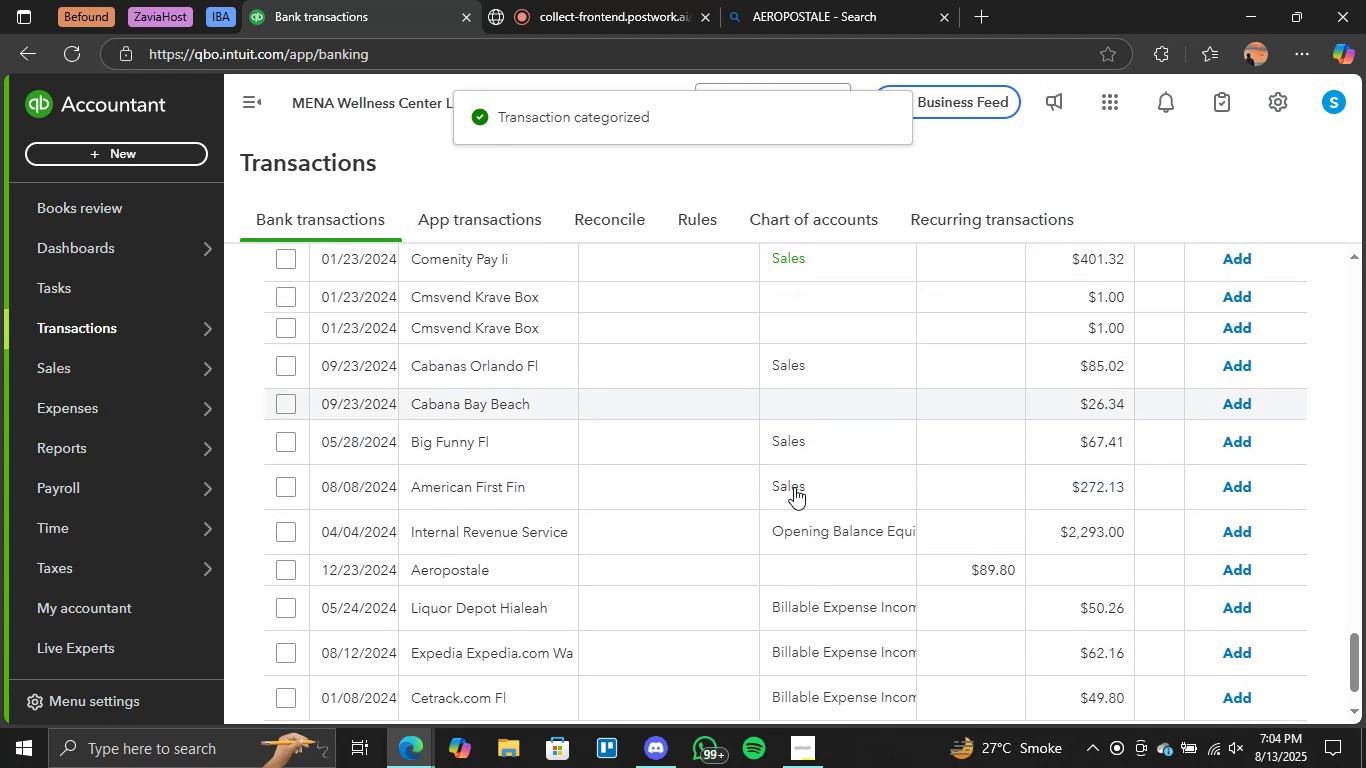 
scroll: coordinate [789, 490], scroll_direction: up, amount: 1.0
 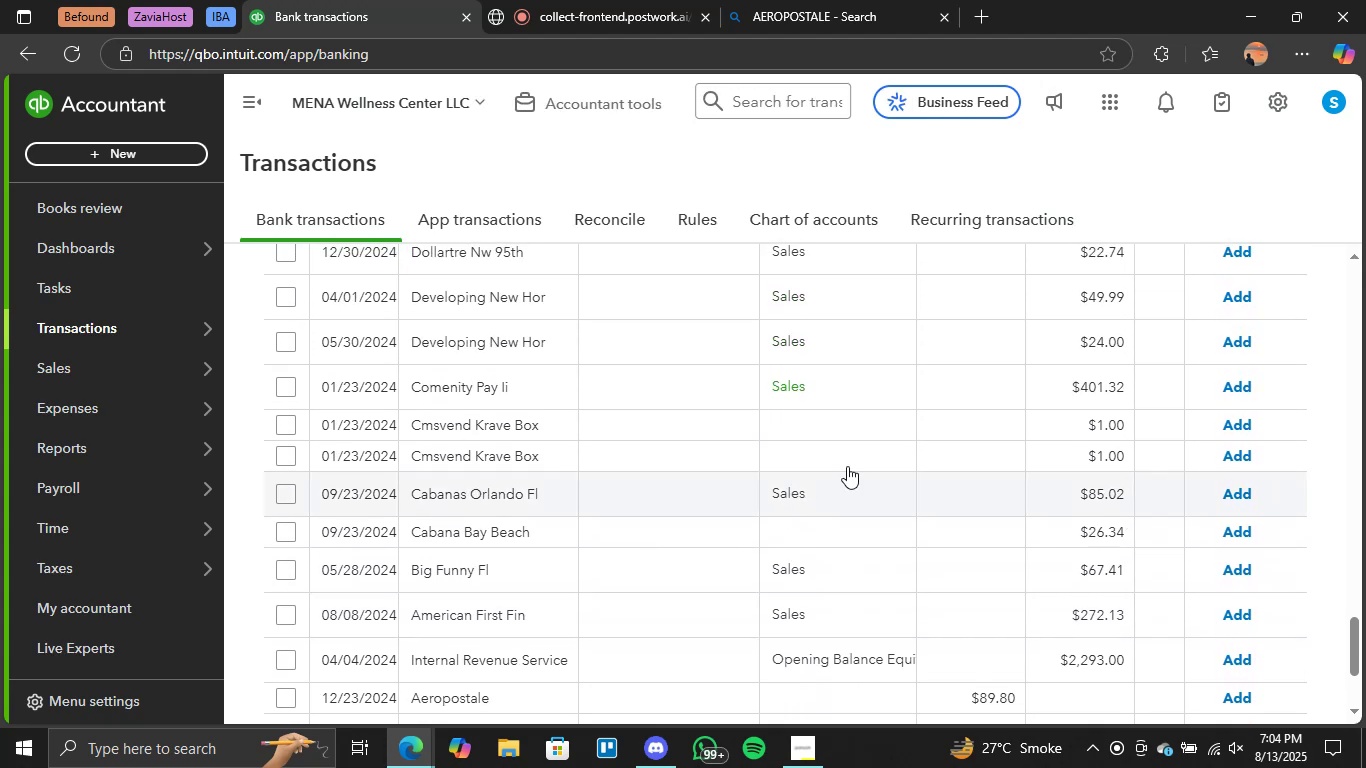 
scroll: coordinate [768, 506], scroll_direction: down, amount: 1.0
 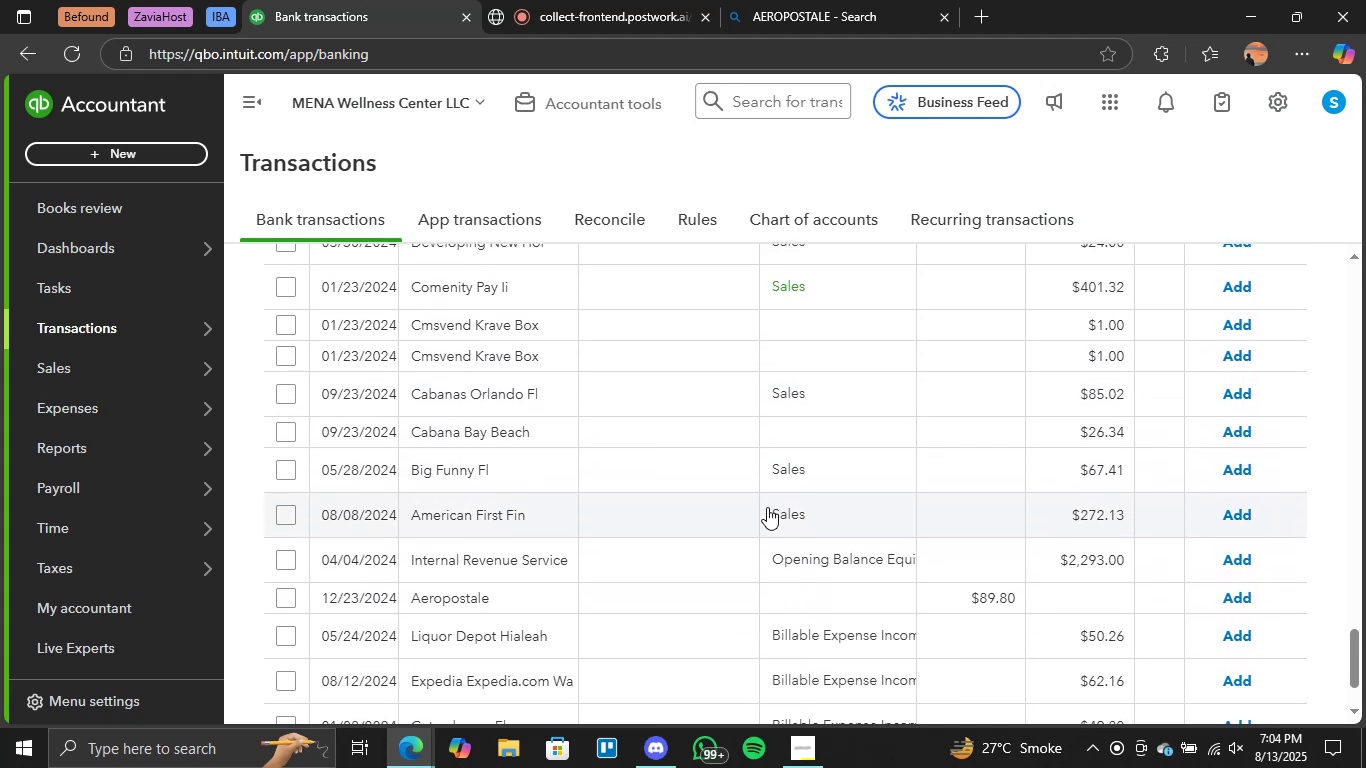 
scroll: coordinate [532, 440], scroll_direction: up, amount: 5.0
 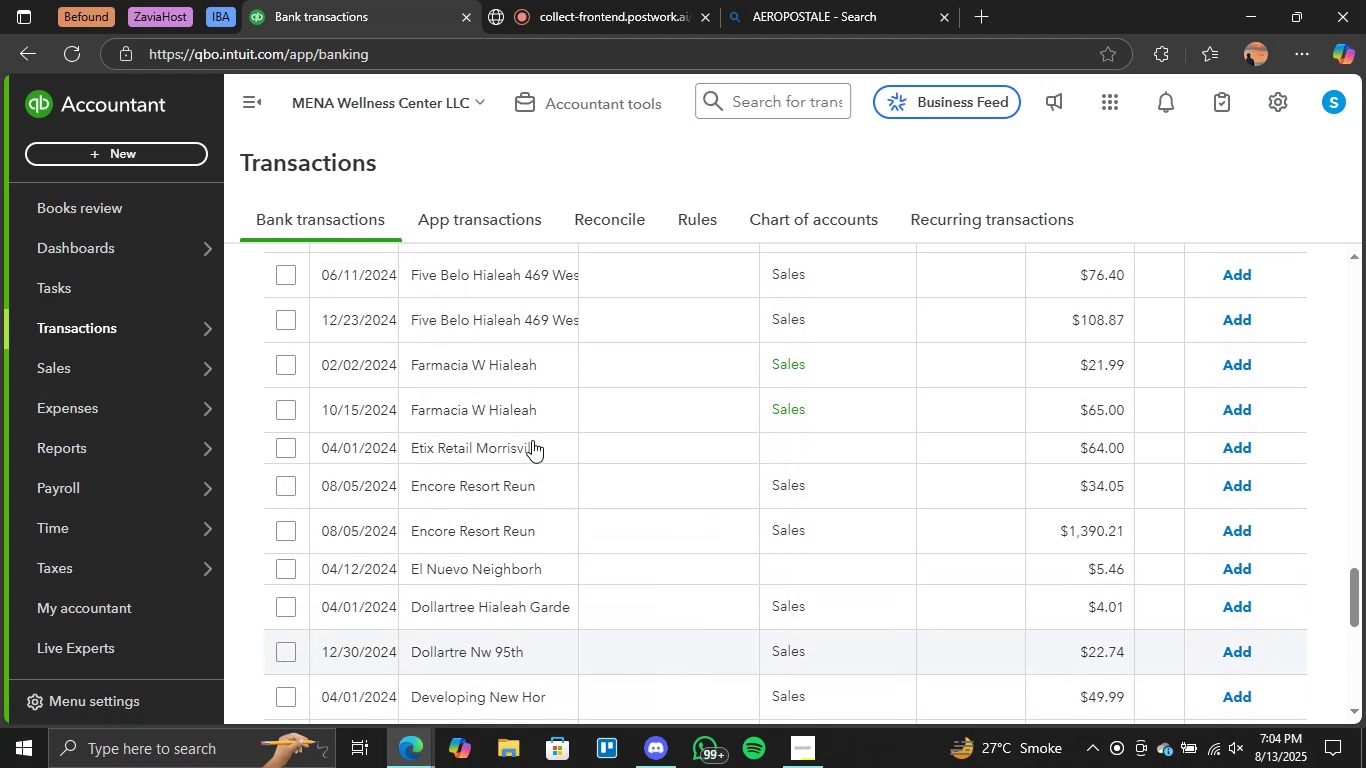 
scroll: coordinate [495, 564], scroll_direction: down, amount: 6.0
 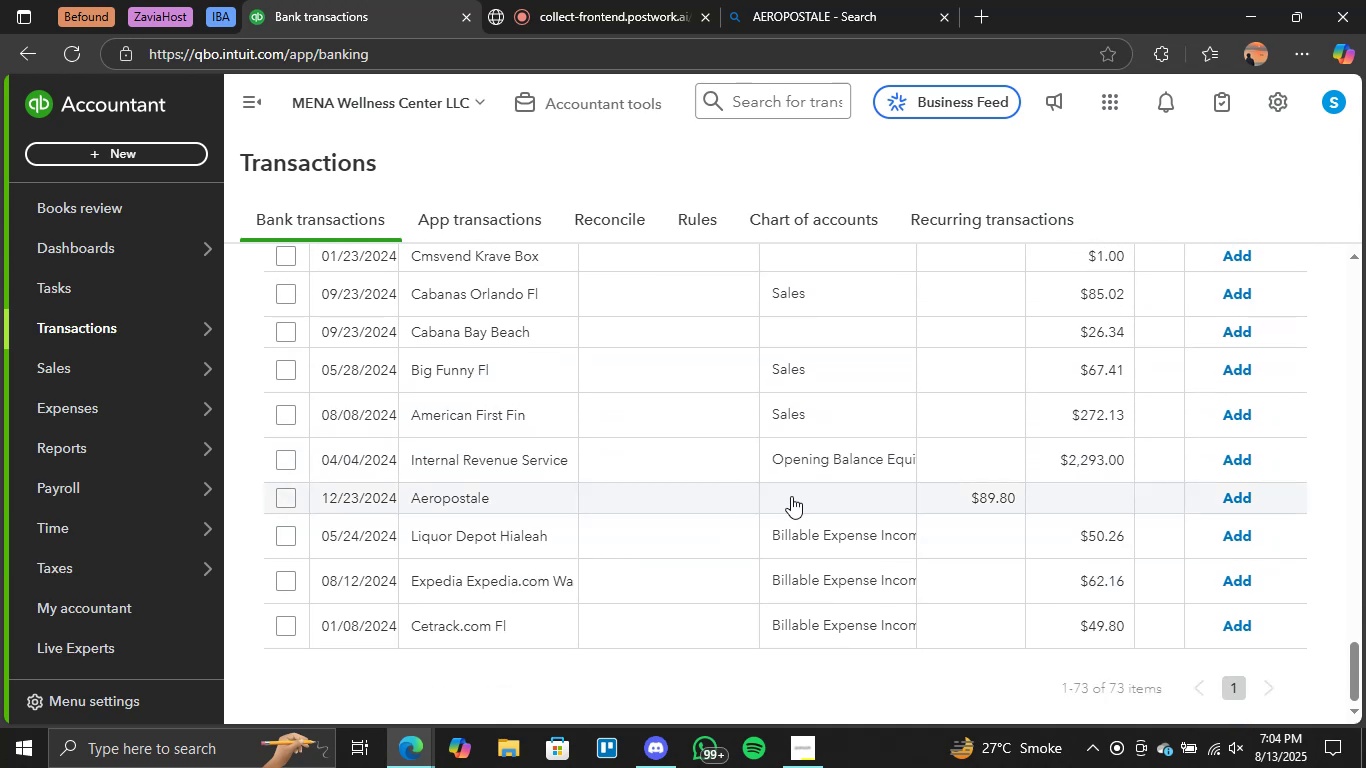 
left_click([798, 498])
 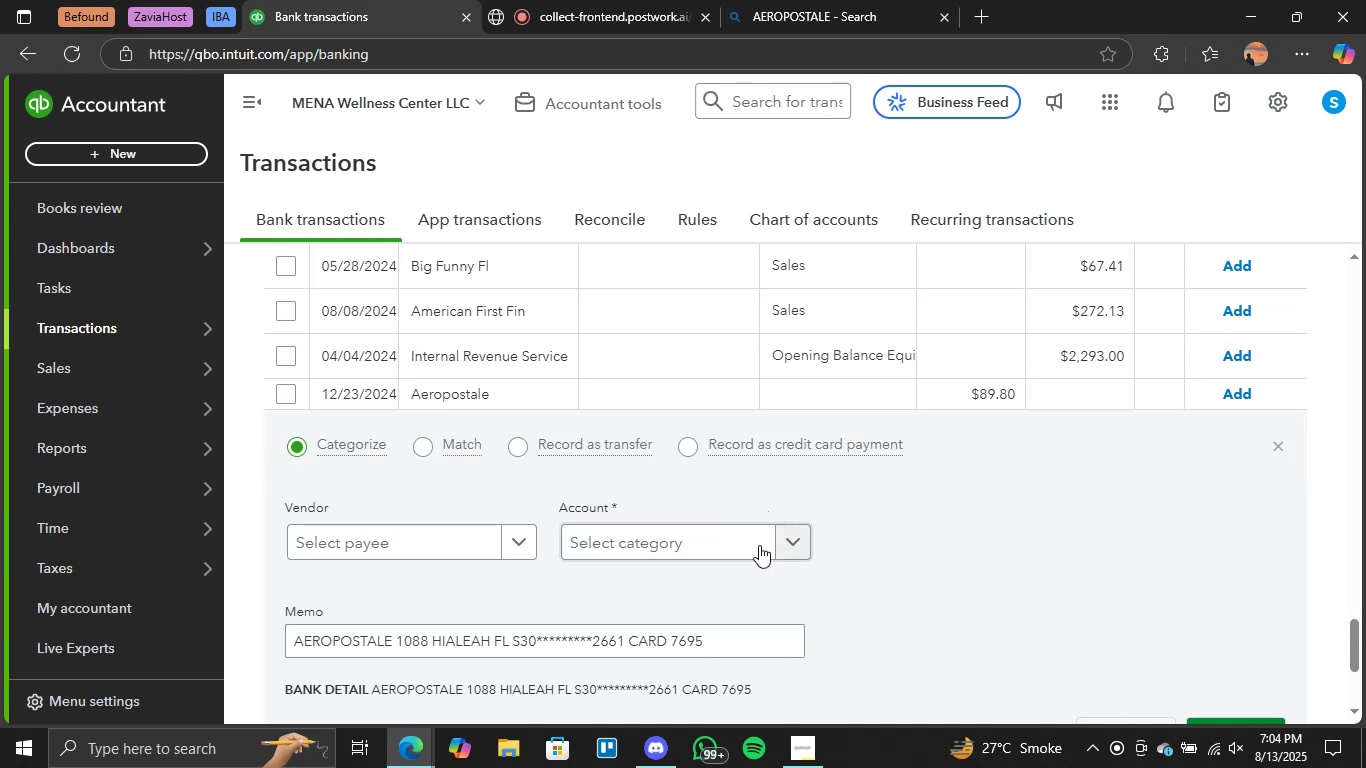 
left_click([789, 539])
 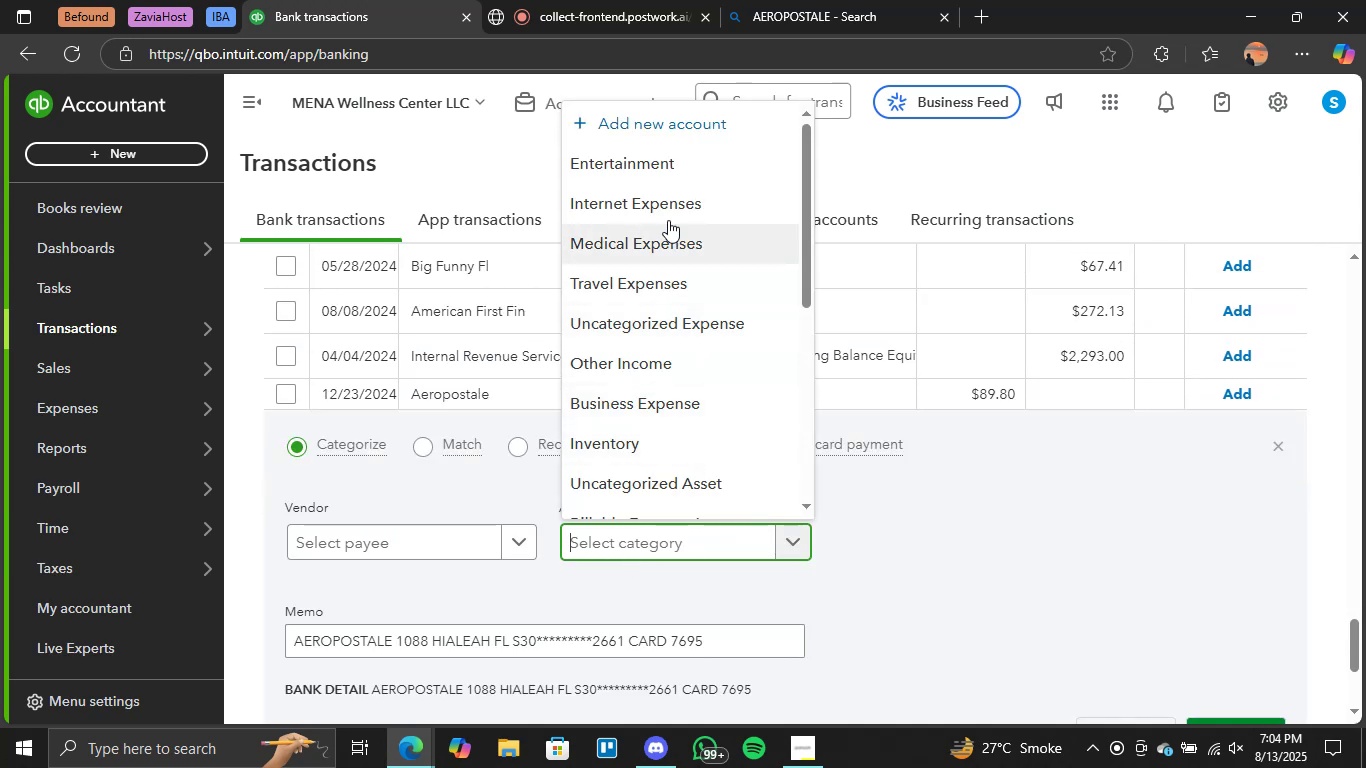 
left_click([674, 177])
 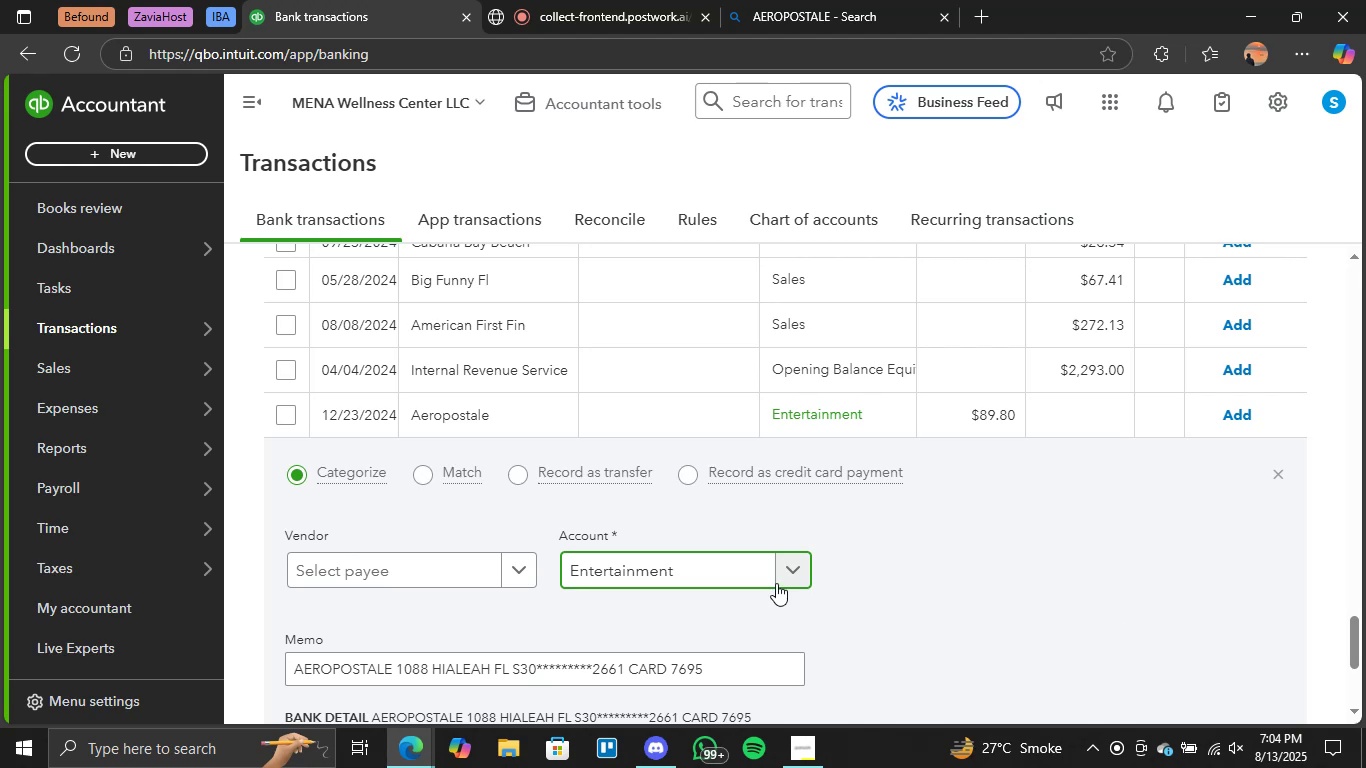 
scroll: coordinate [1120, 496], scroll_direction: down, amount: 1.0
 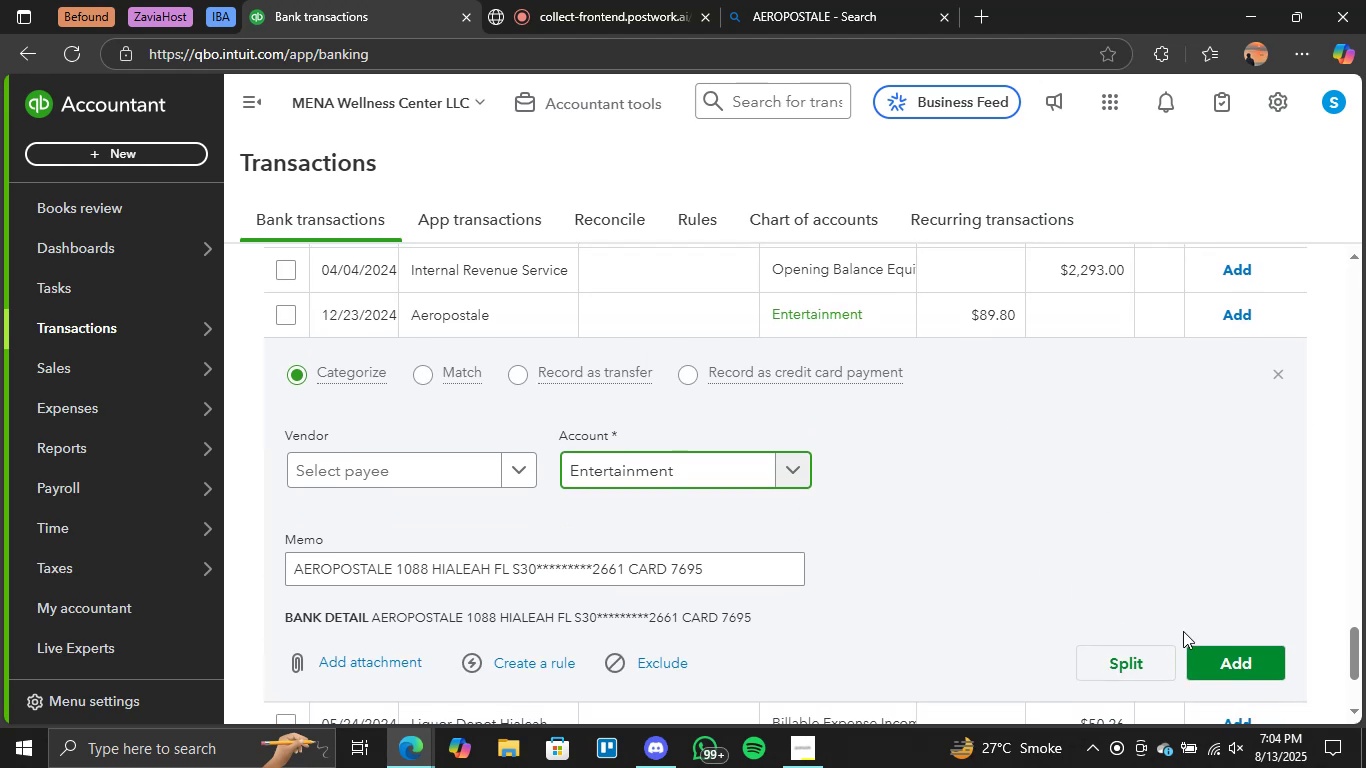 
left_click([1227, 662])
 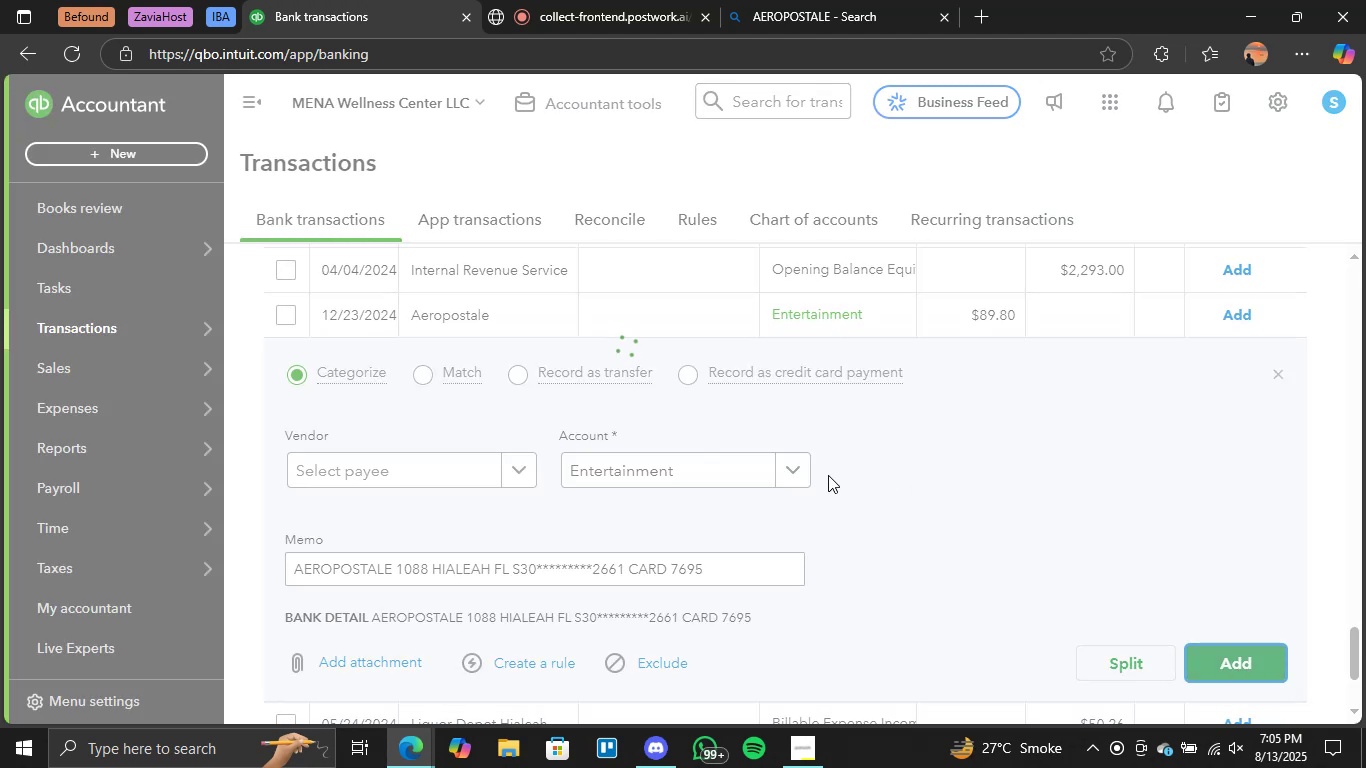 
scroll: coordinate [669, 479], scroll_direction: up, amount: 34.0
 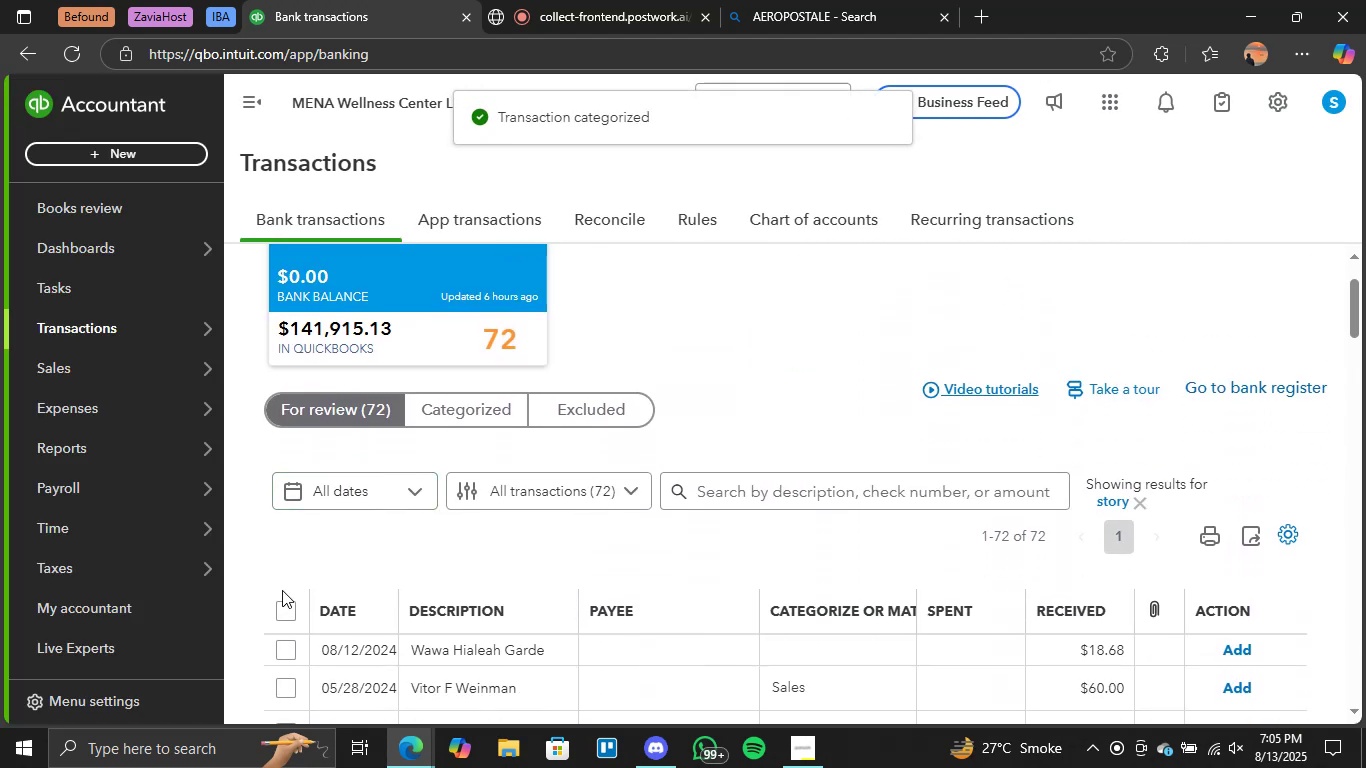 
scroll: coordinate [366, 555], scroll_direction: down, amount: 2.0
 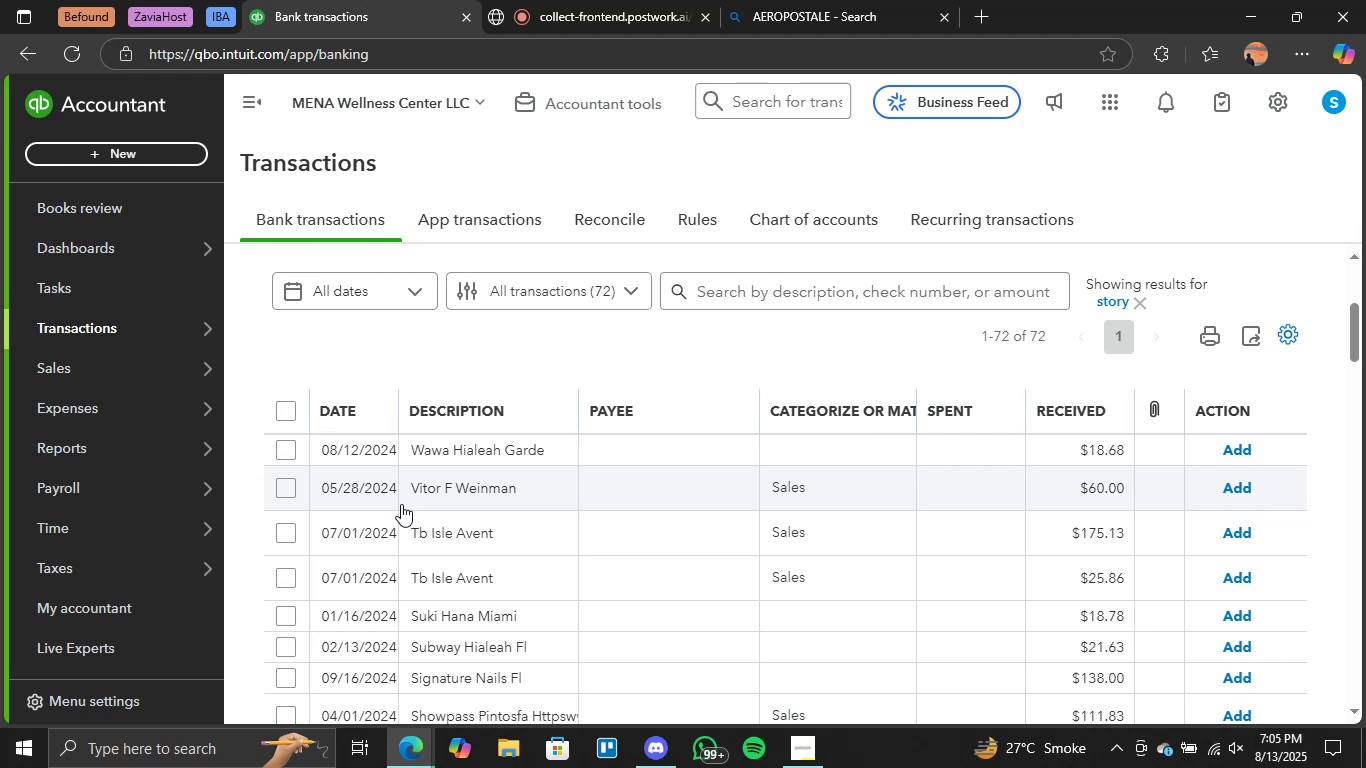 
left_click([285, 535])
 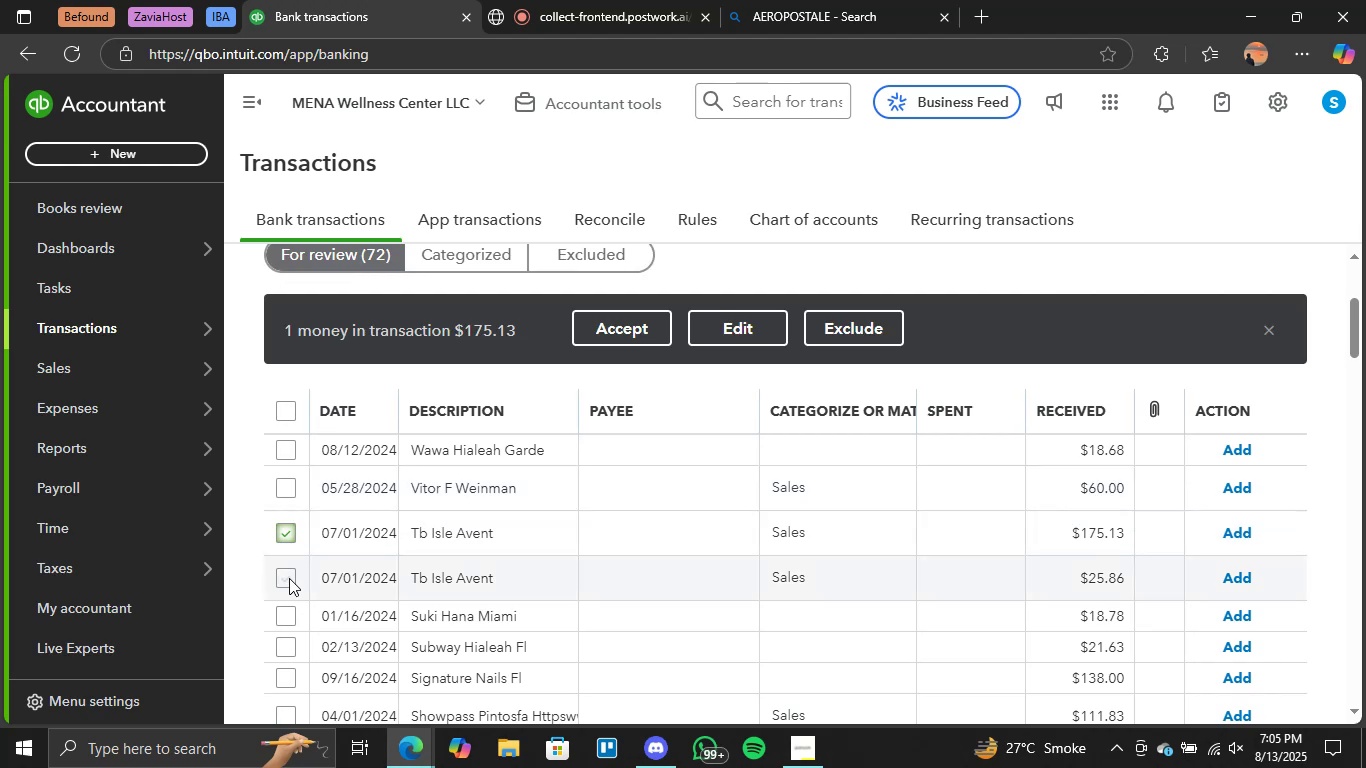 
left_click([289, 578])
 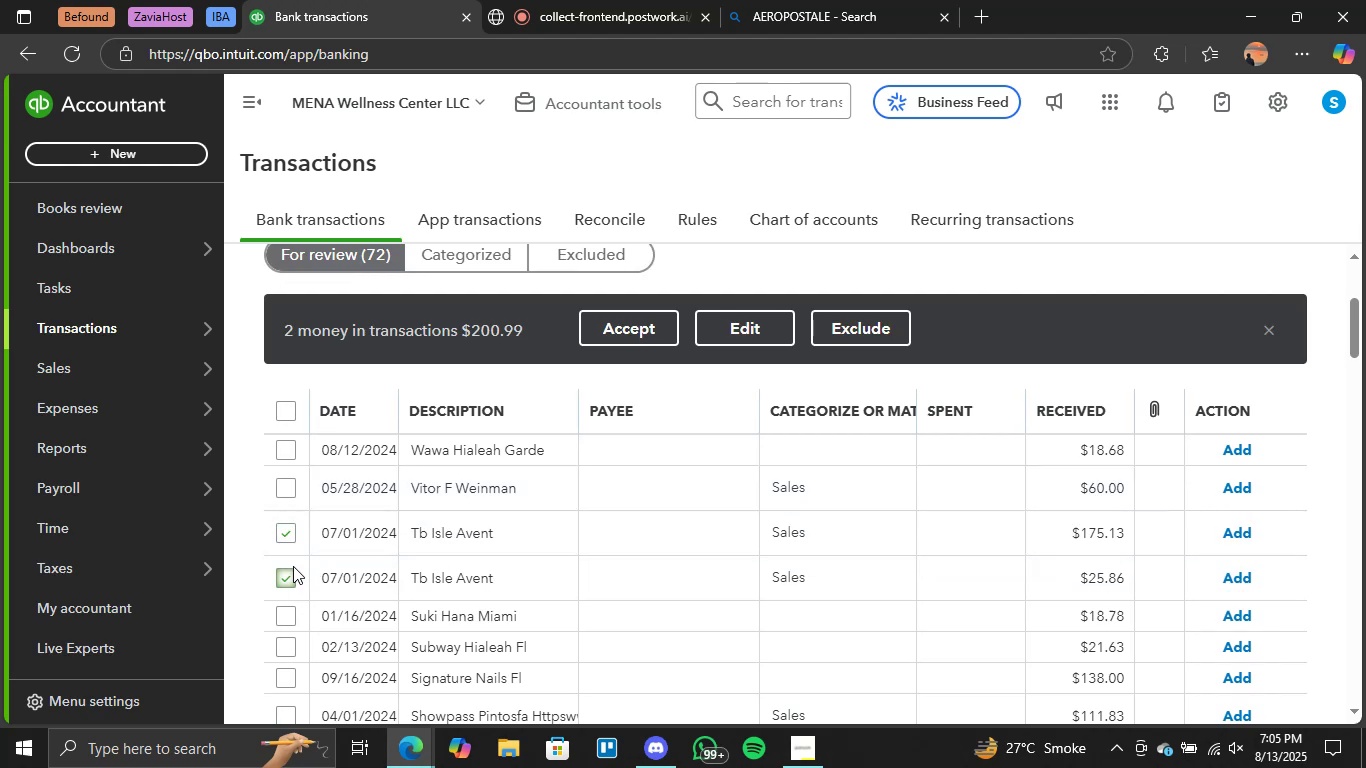 
left_click([285, 572])
 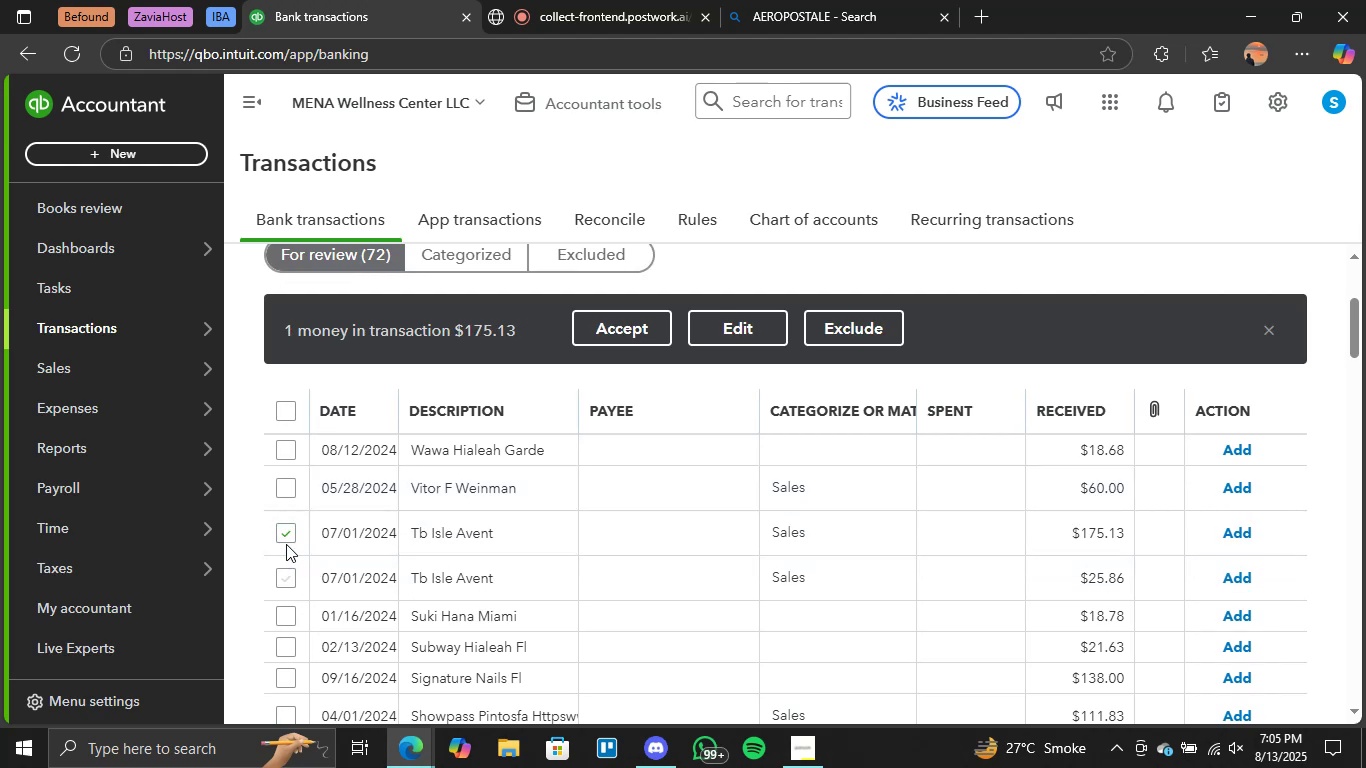 
double_click([286, 544])
 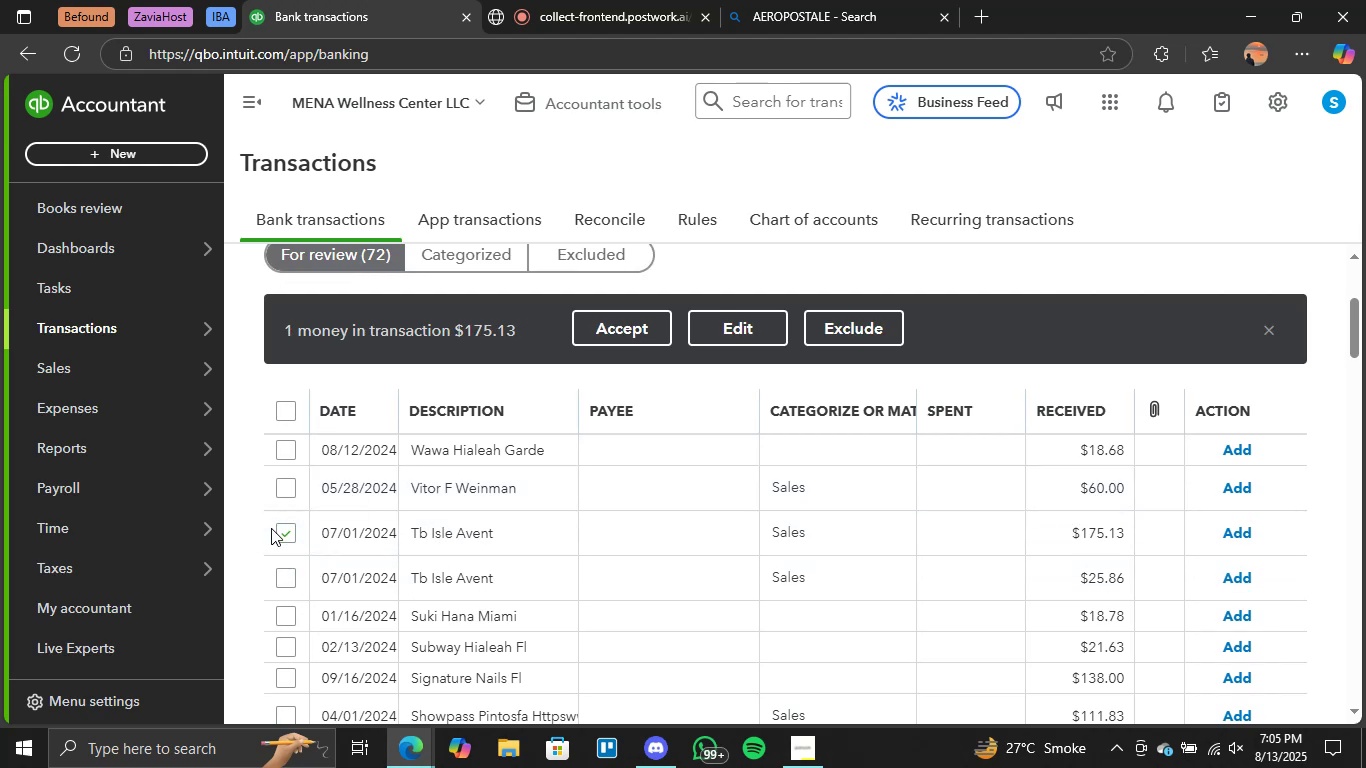 
left_click([279, 530])
 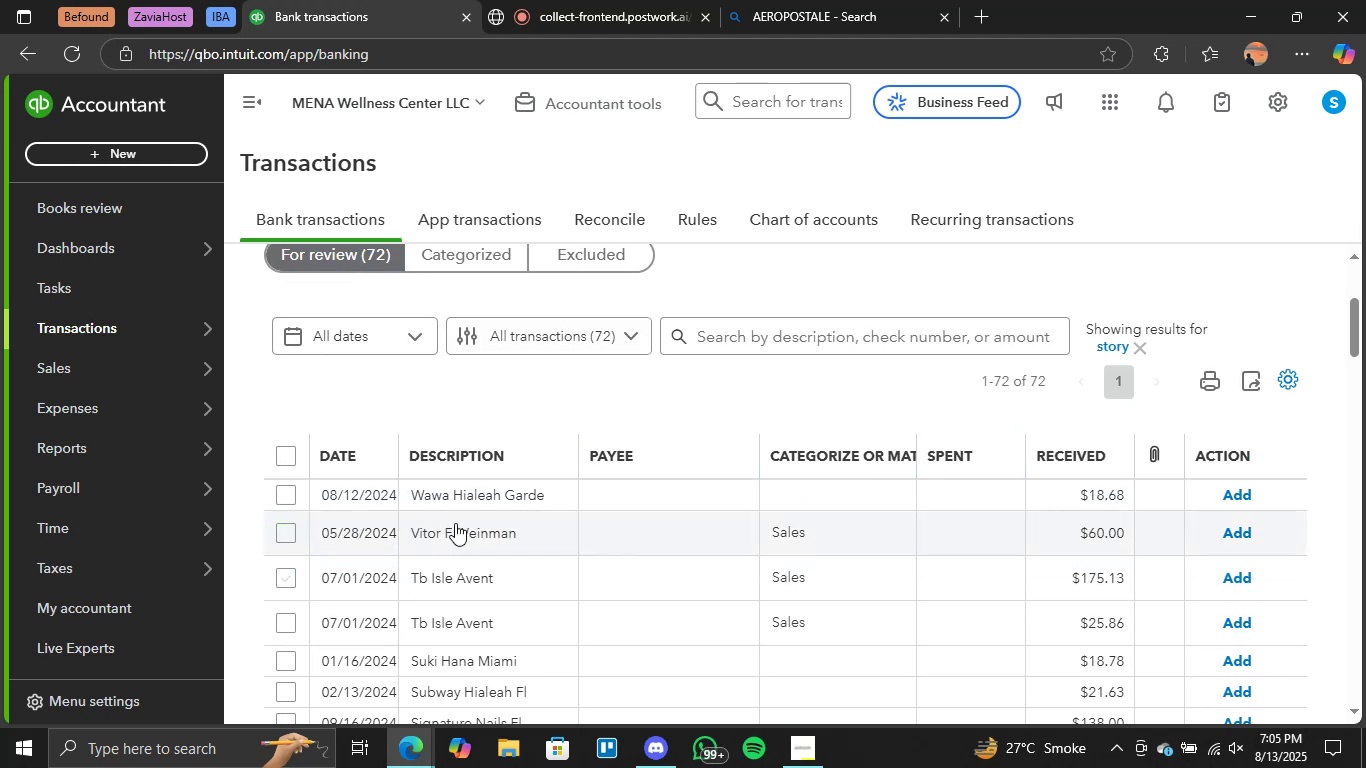 
scroll: coordinate [433, 534], scroll_direction: down, amount: 3.0
 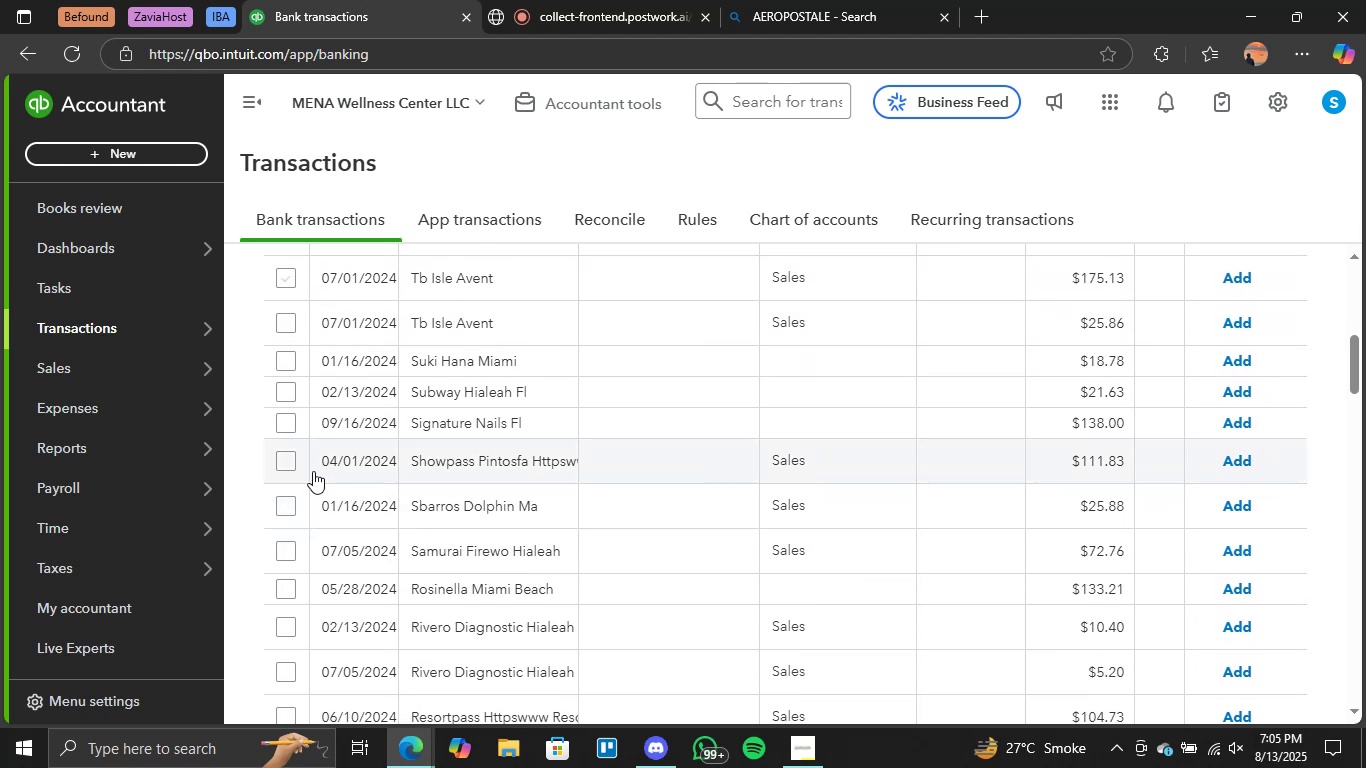 
left_click([283, 461])
 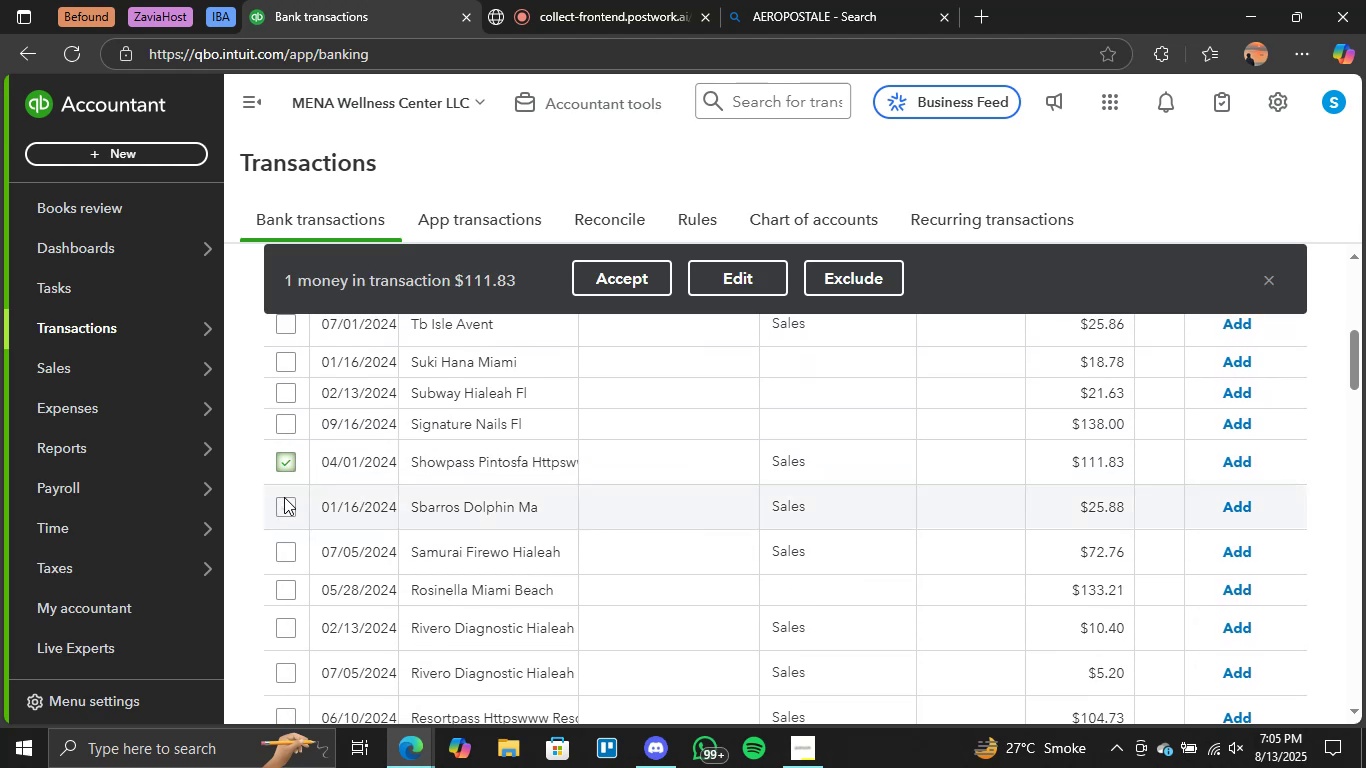 
left_click([285, 504])
 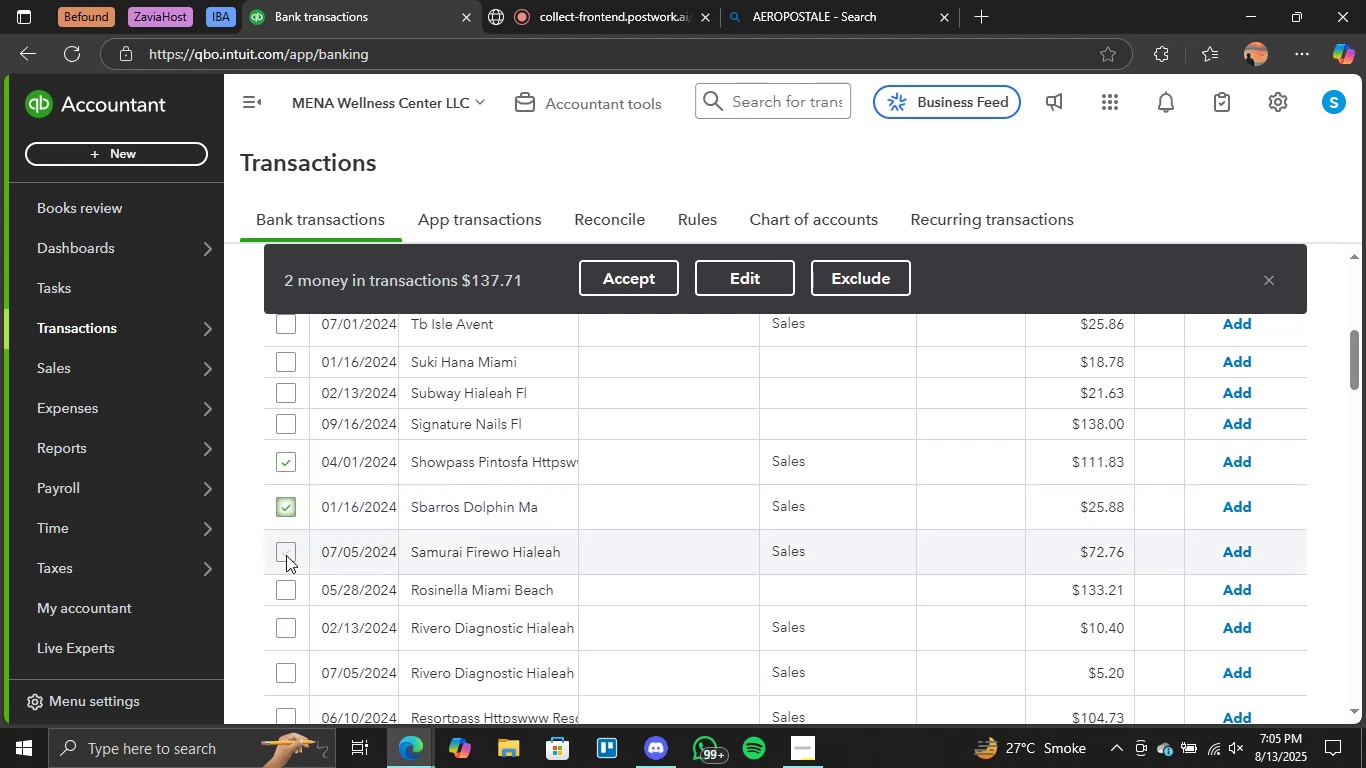 
left_click([284, 555])
 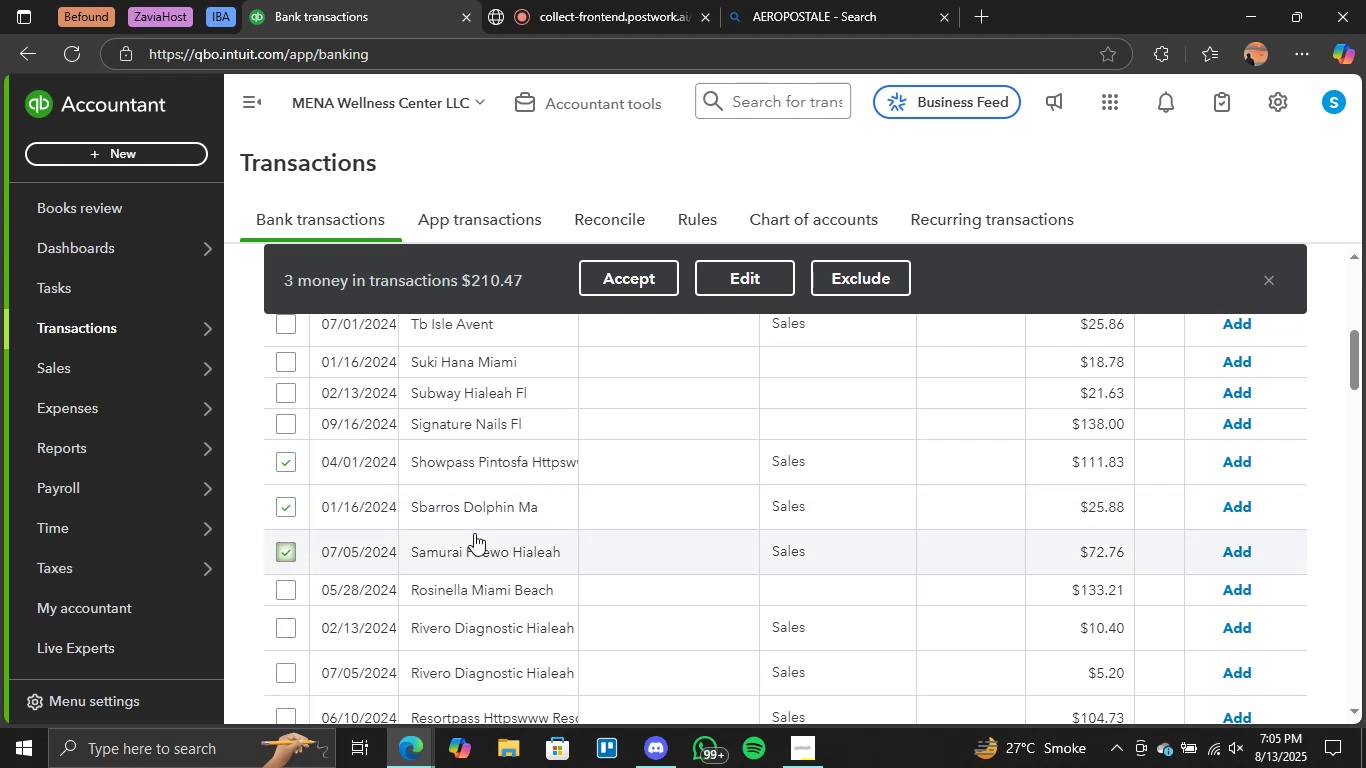 
scroll: coordinate [478, 533], scroll_direction: down, amount: 1.0
 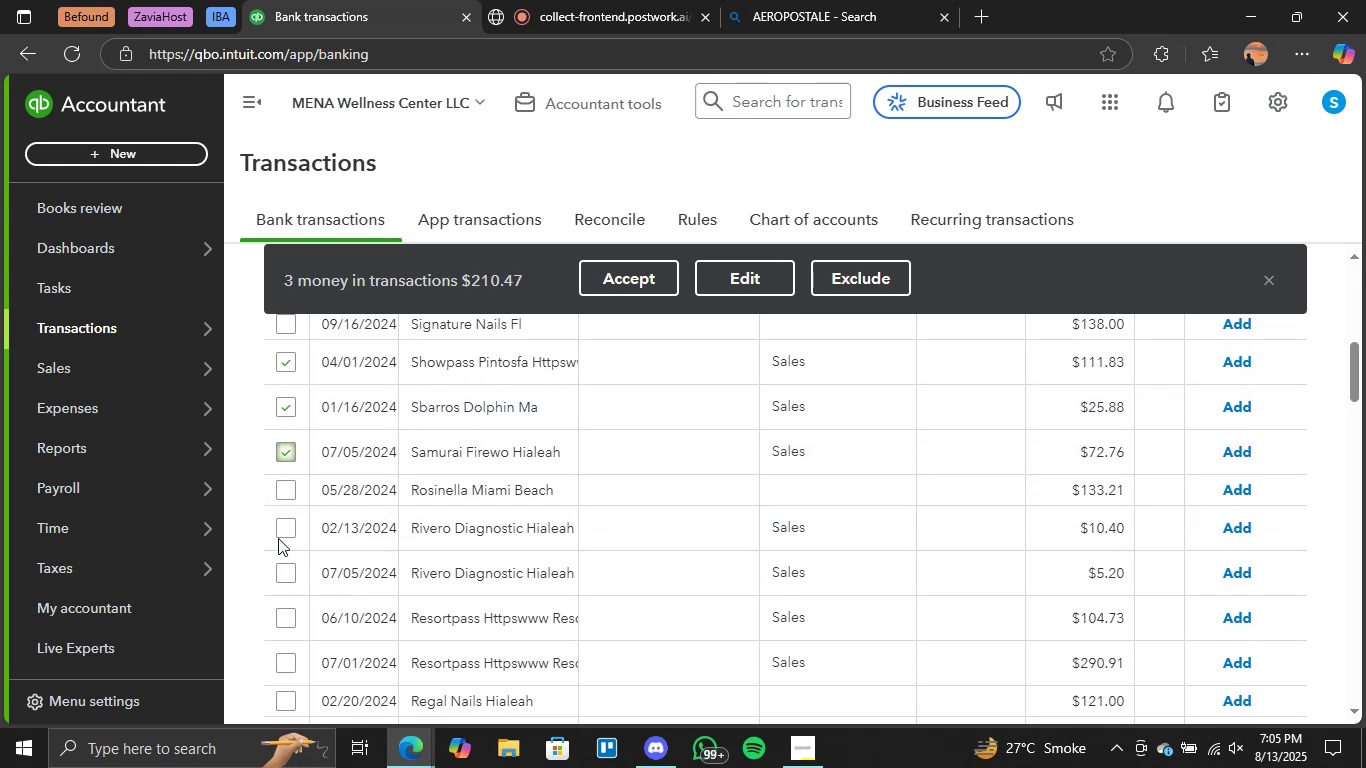 
left_click([295, 526])
 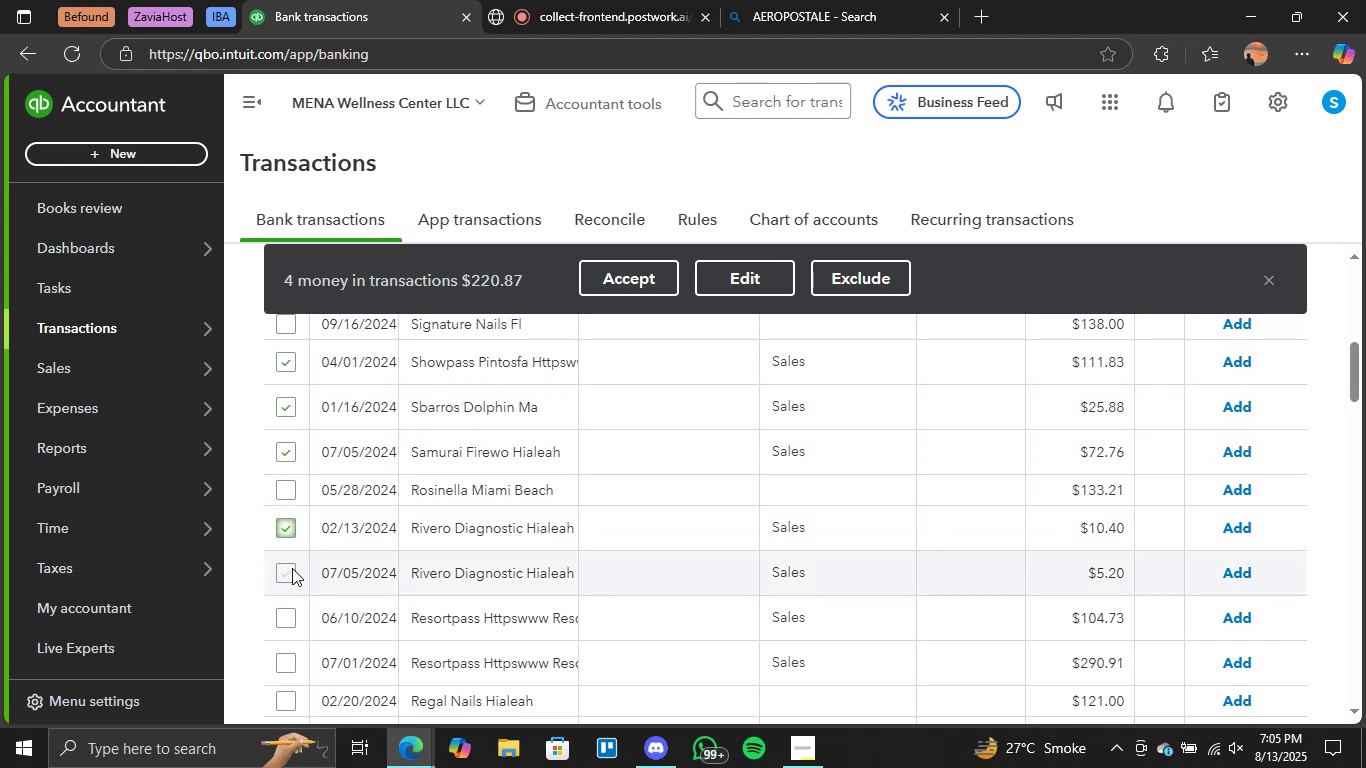 
double_click([292, 574])
 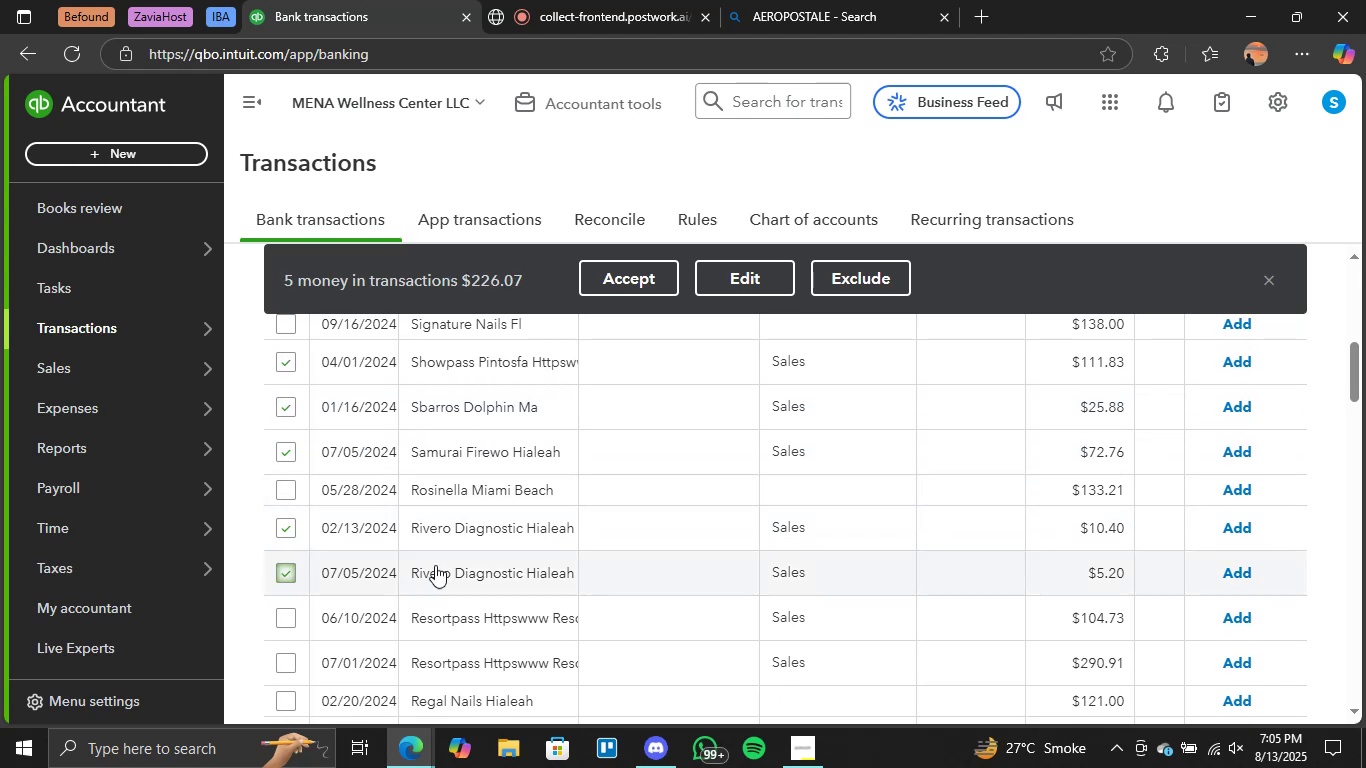 
scroll: coordinate [440, 565], scroll_direction: down, amount: 1.0
 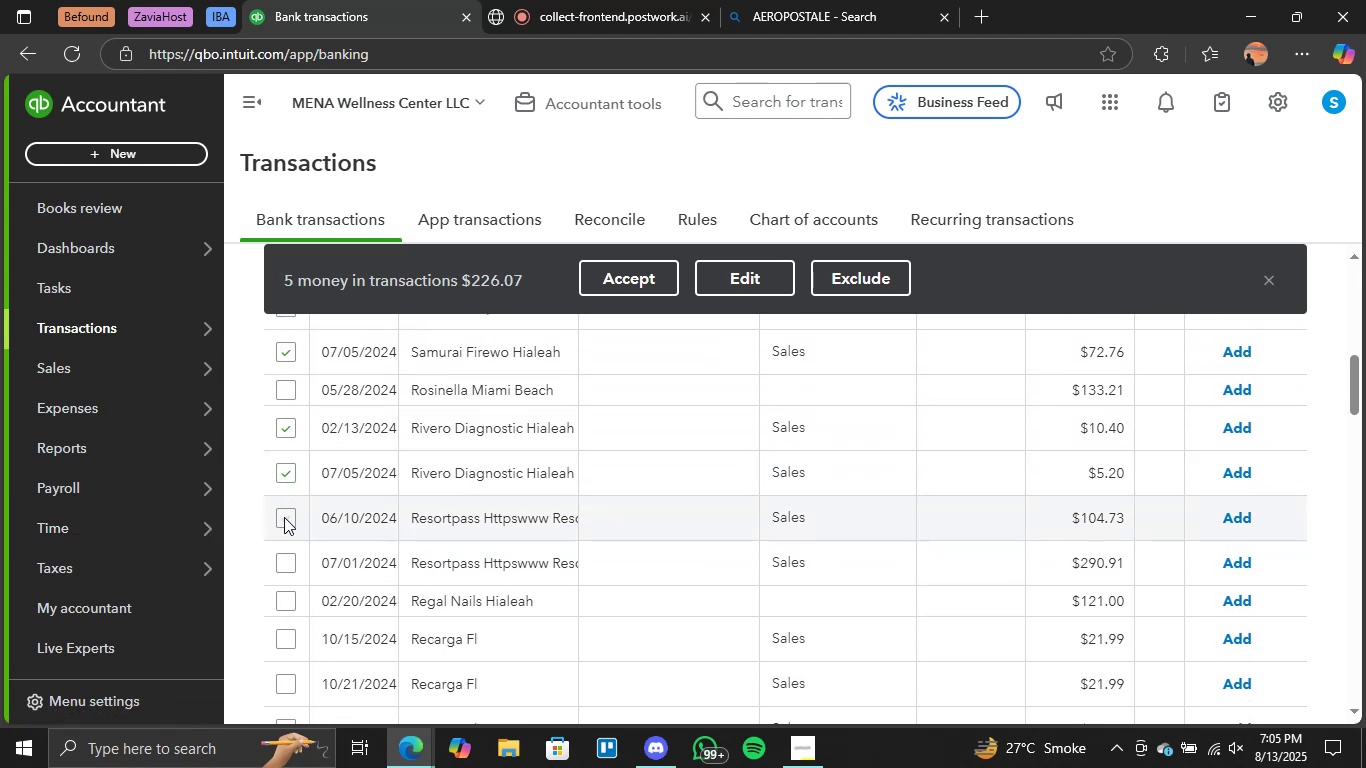 
left_click([293, 565])
 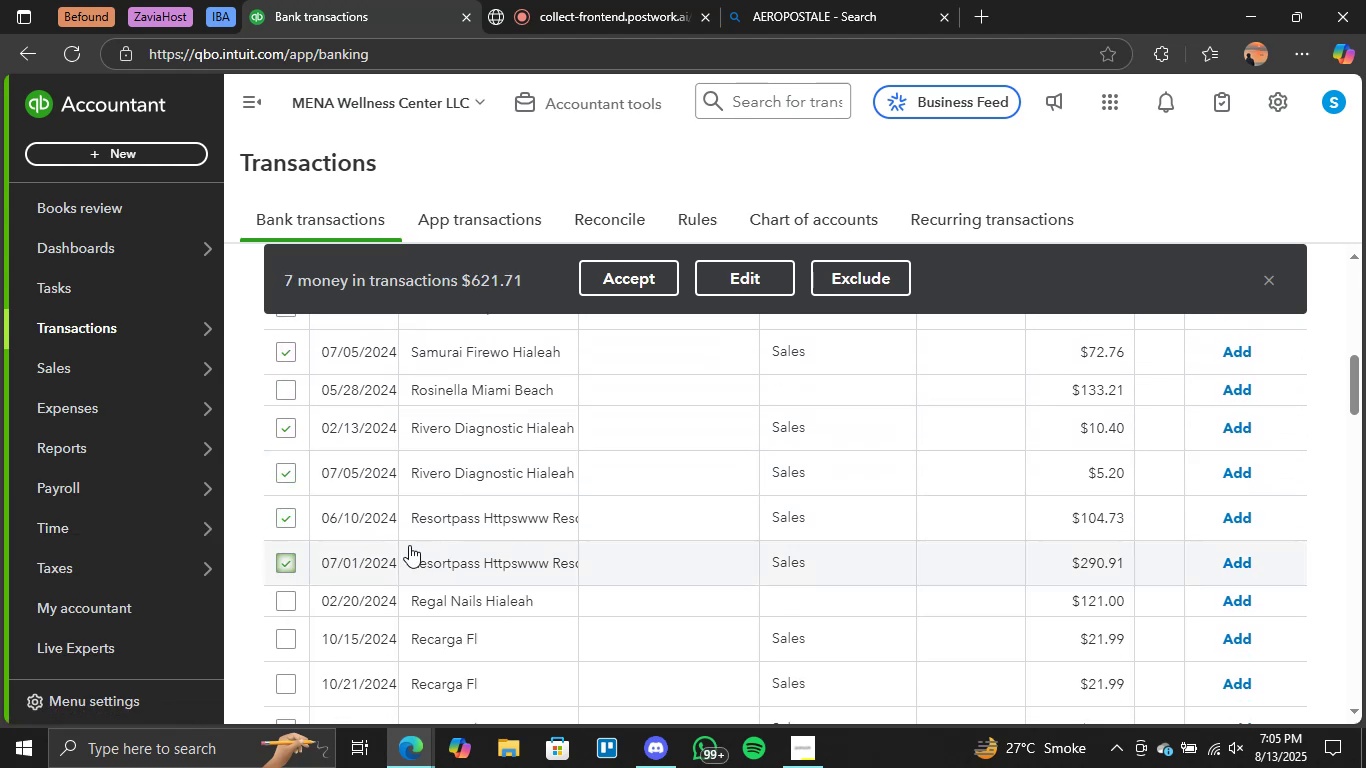 
scroll: coordinate [477, 540], scroll_direction: down, amount: 2.0
 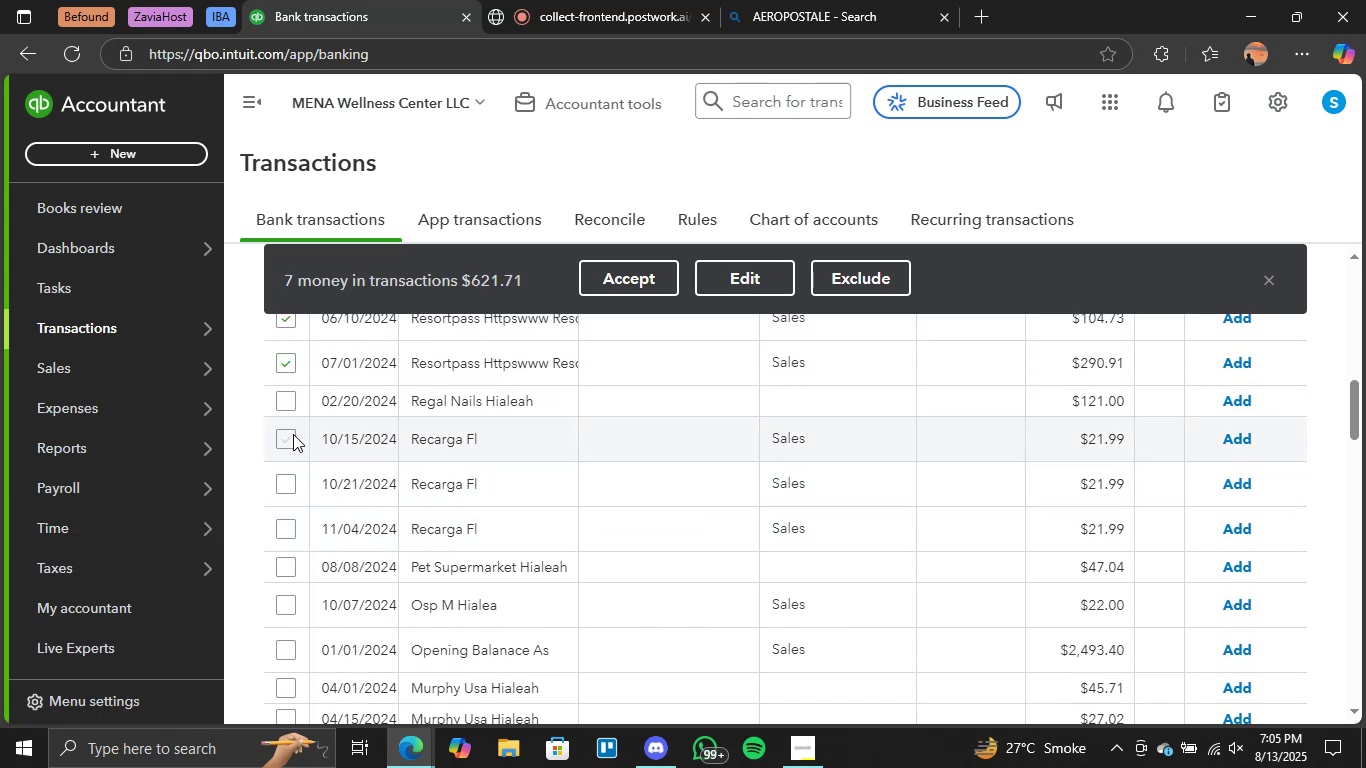 
double_click([284, 492])
 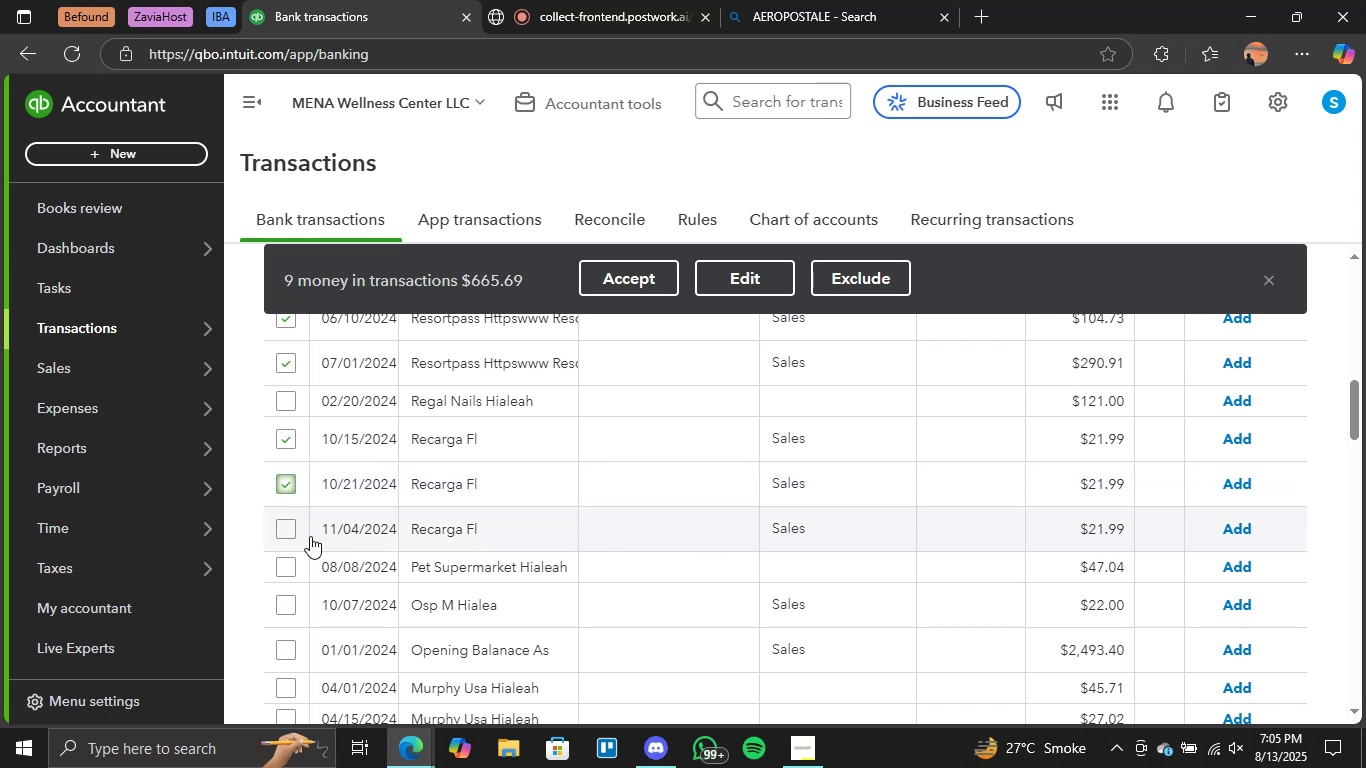 
left_click([286, 529])
 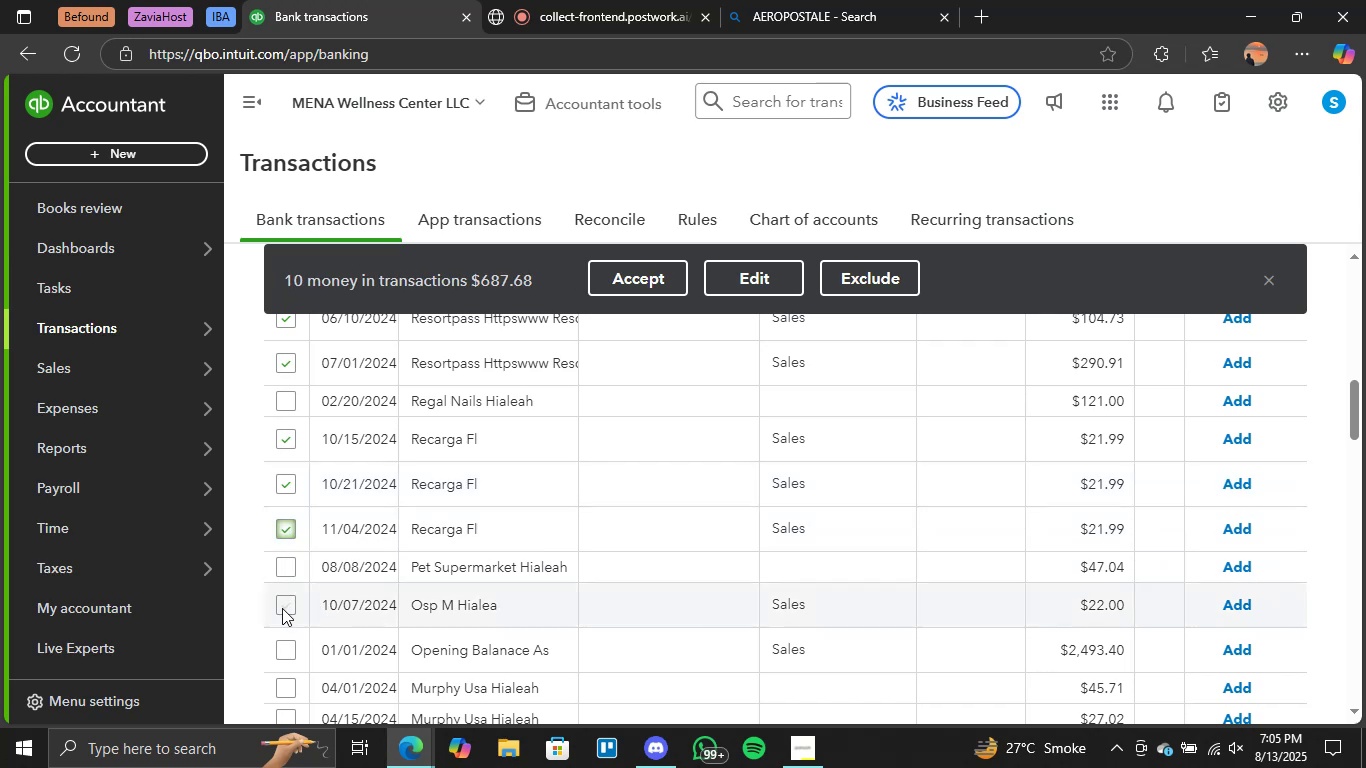 
double_click([286, 645])
 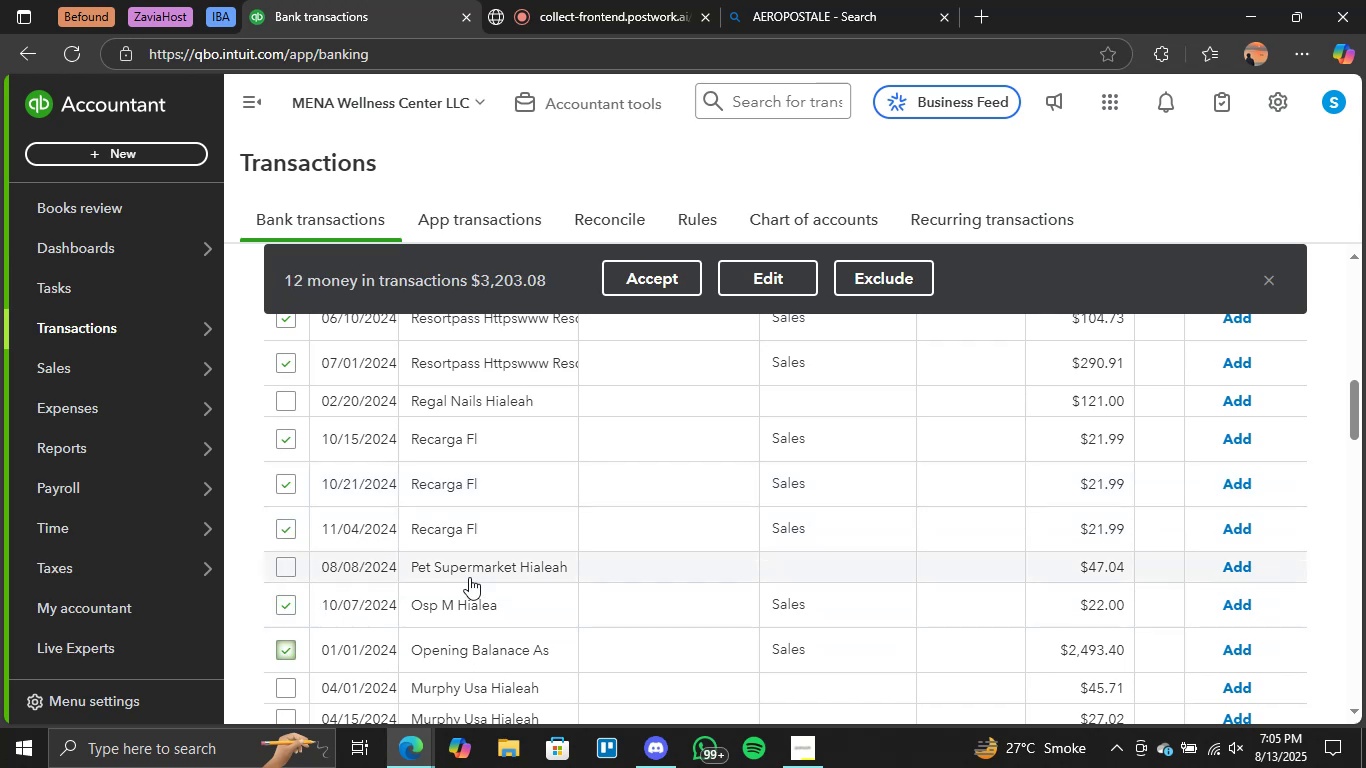 
scroll: coordinate [326, 519], scroll_direction: down, amount: 3.0
 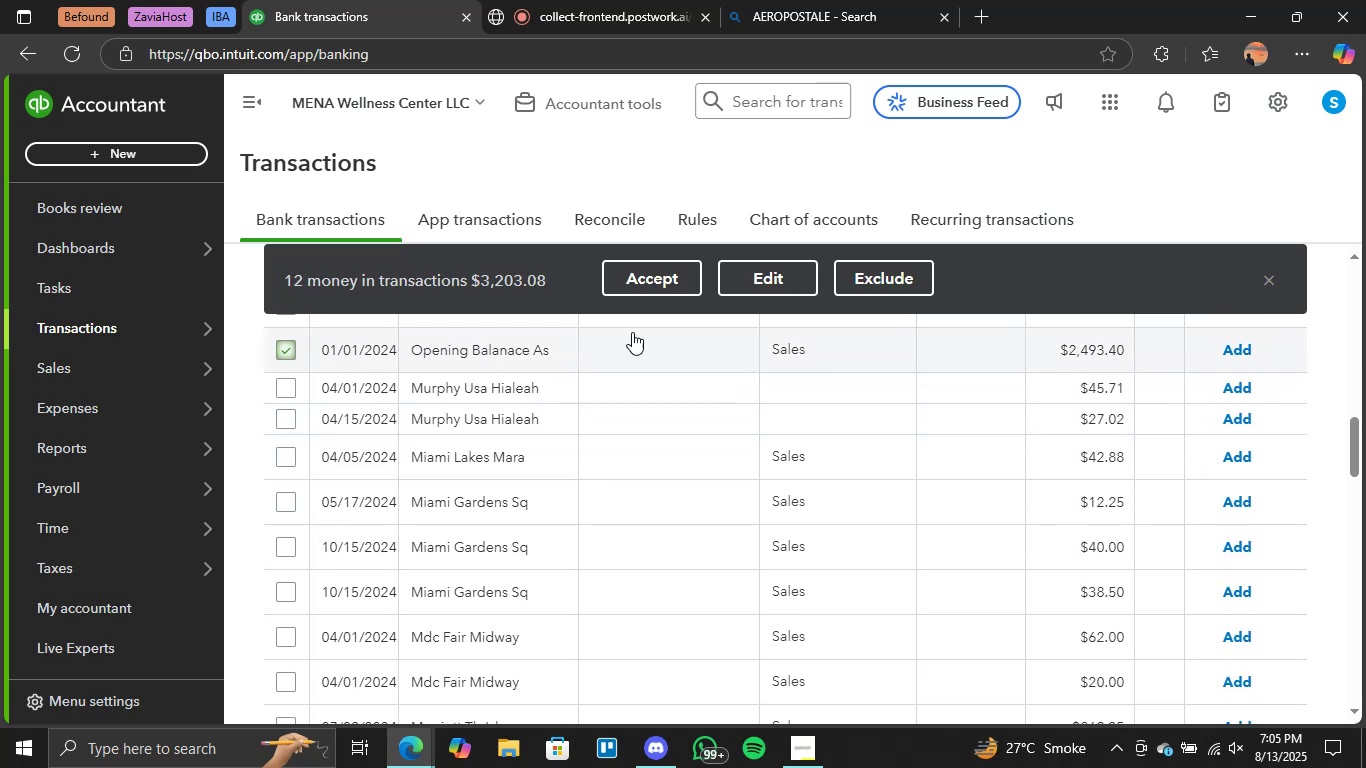 
left_click([655, 290])
 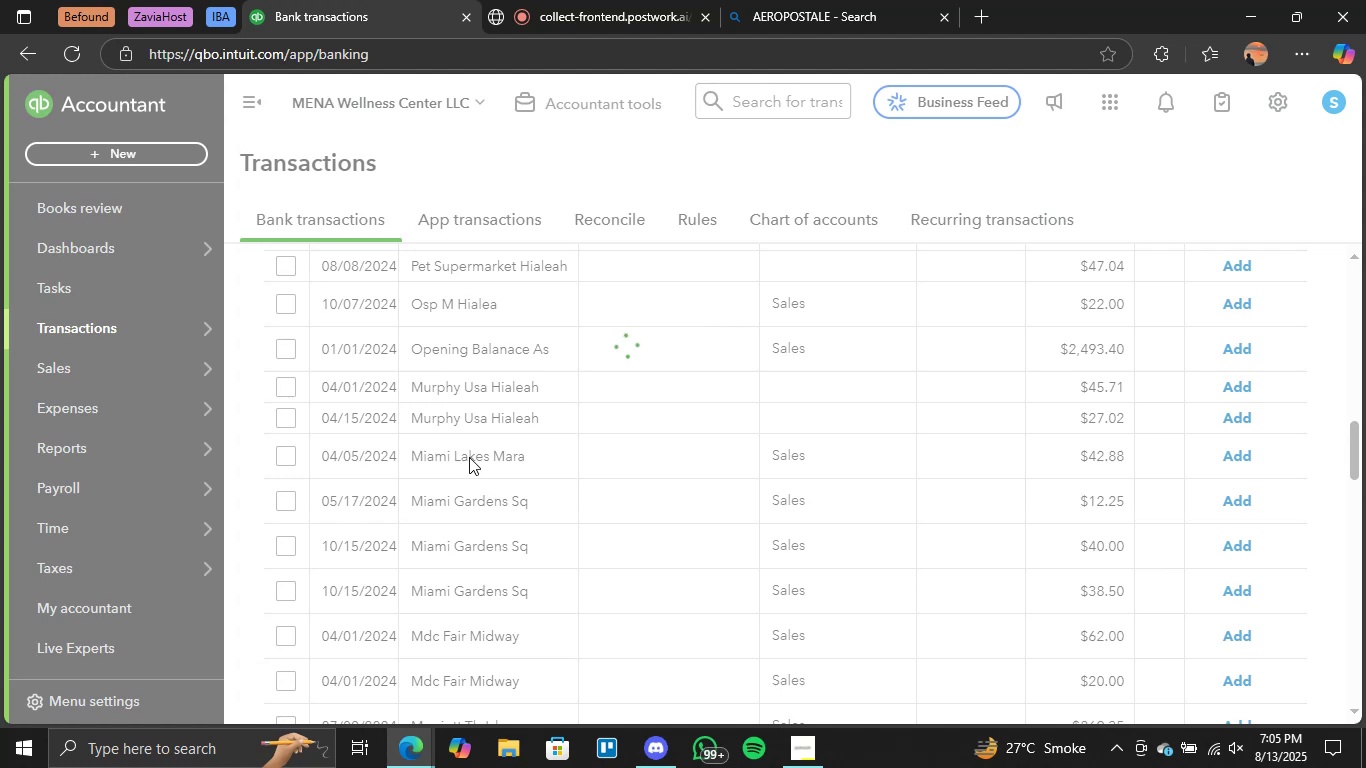 
scroll: coordinate [477, 524], scroll_direction: up, amount: 6.0
 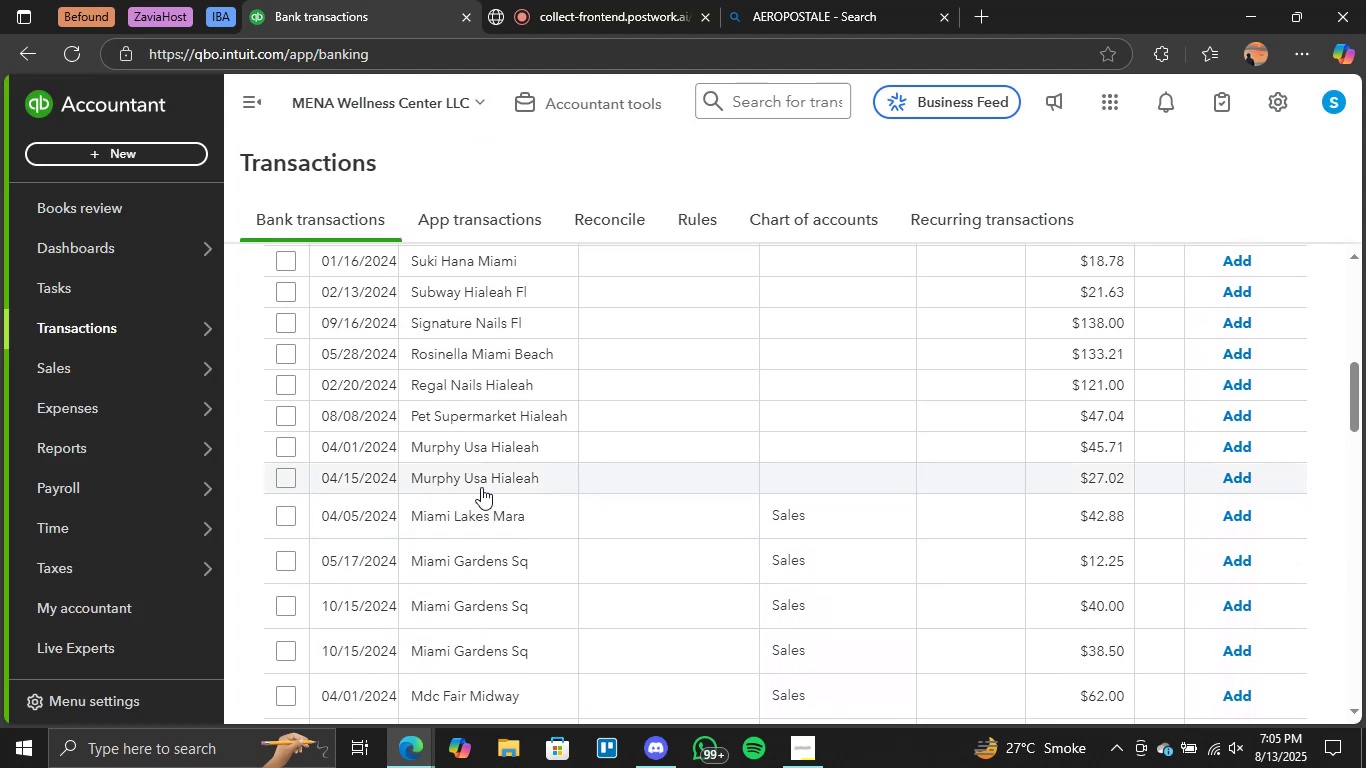 
left_click([470, 505])
 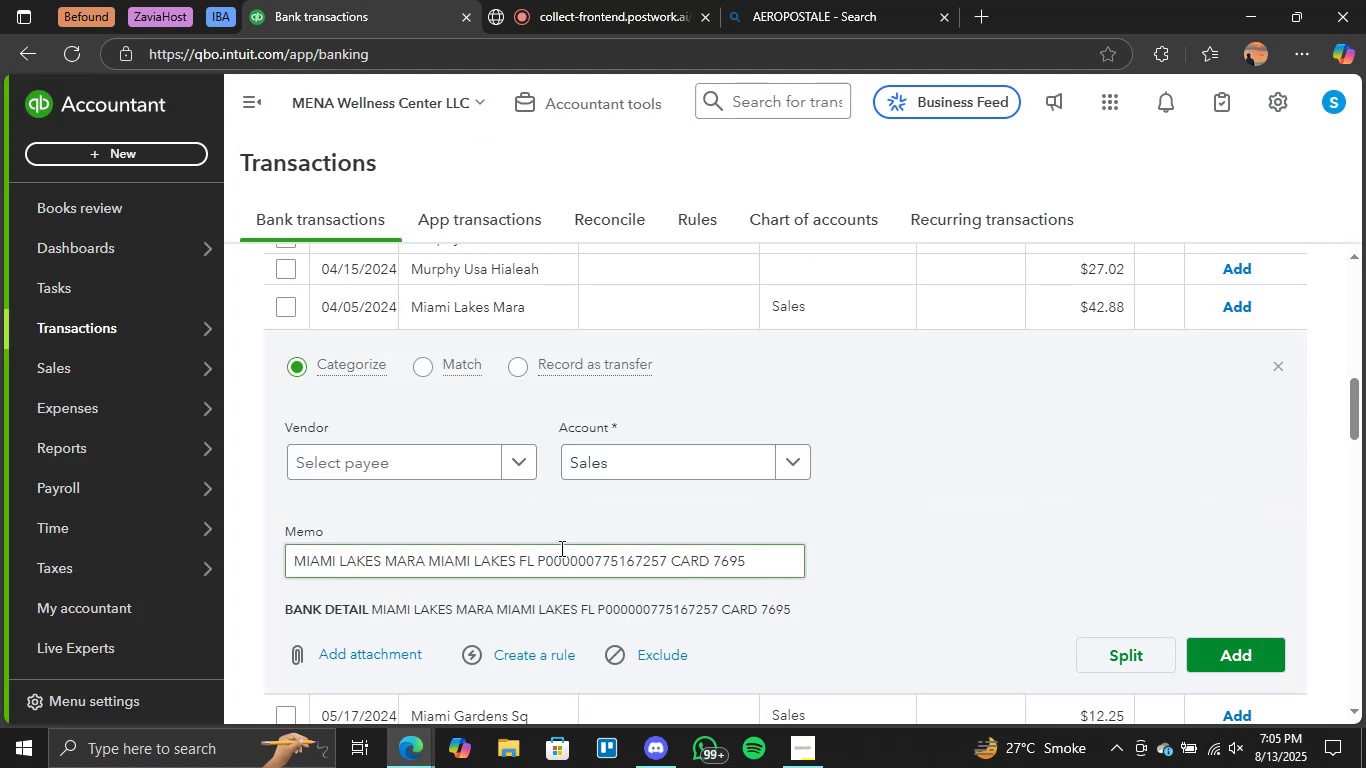 
left_click([792, 462])
 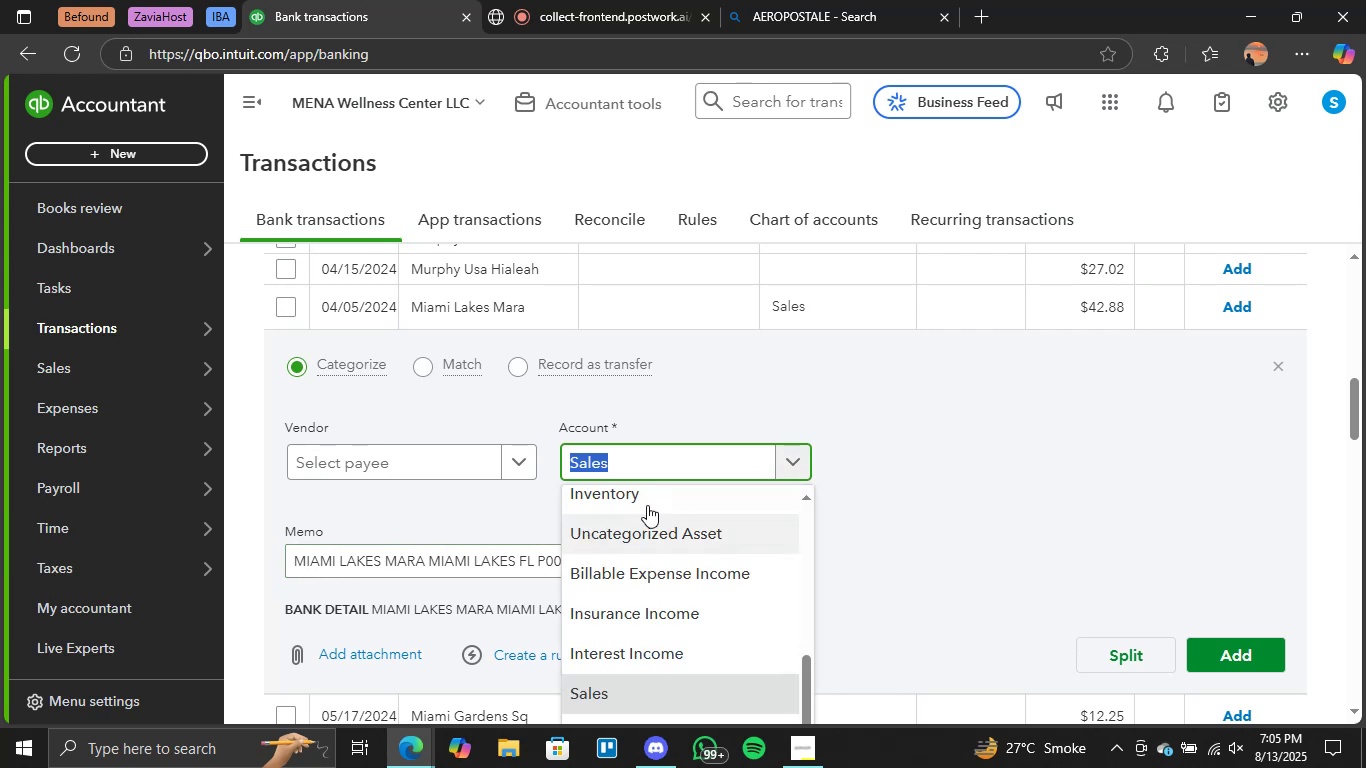 
scroll: coordinate [662, 528], scroll_direction: up, amount: 5.0
 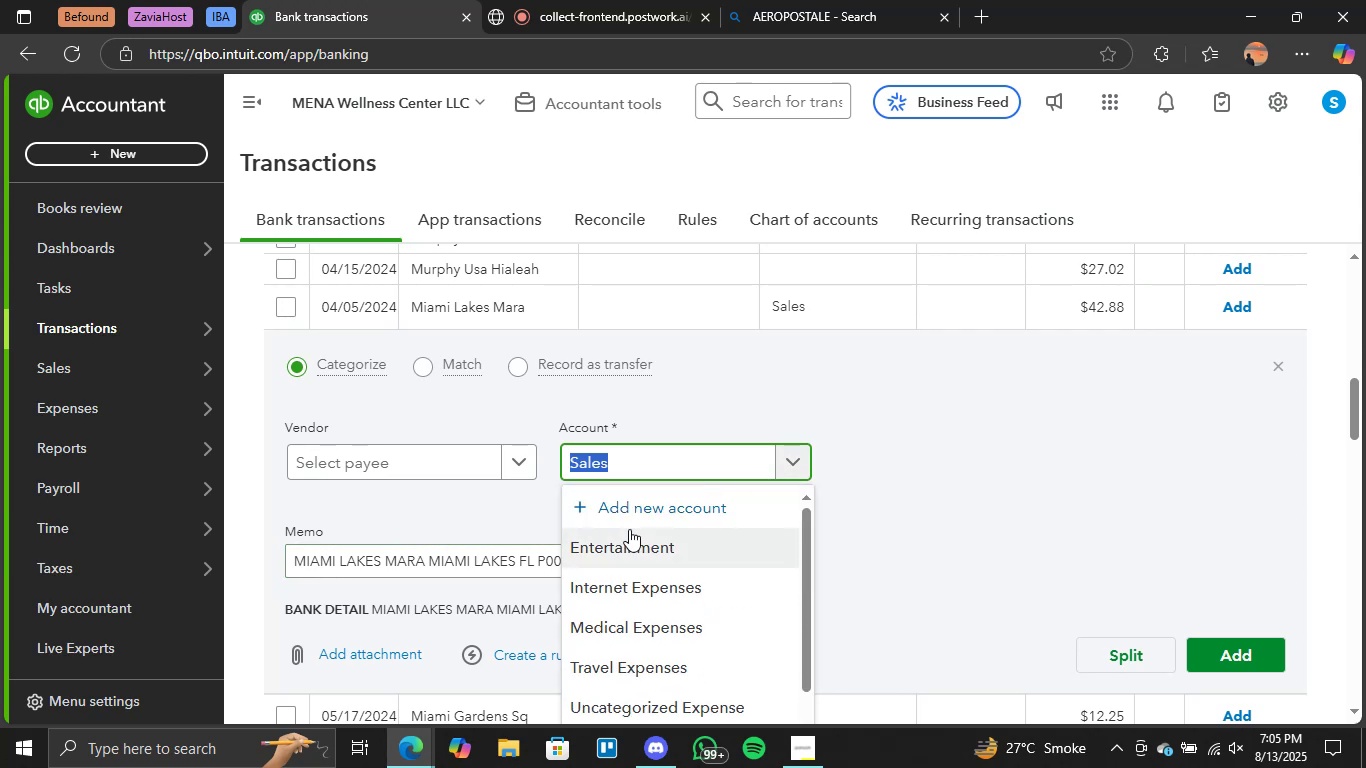 
left_click([620, 545])
 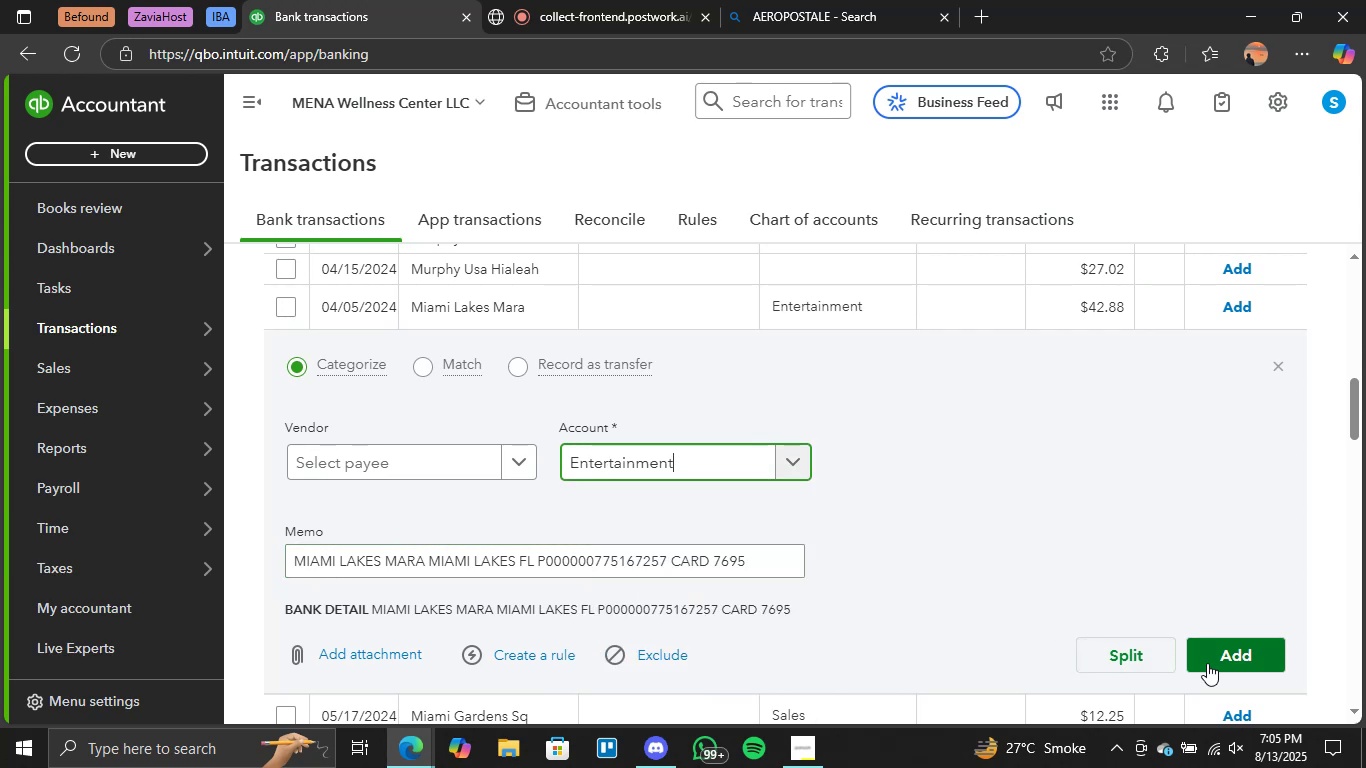 
left_click([1211, 662])
 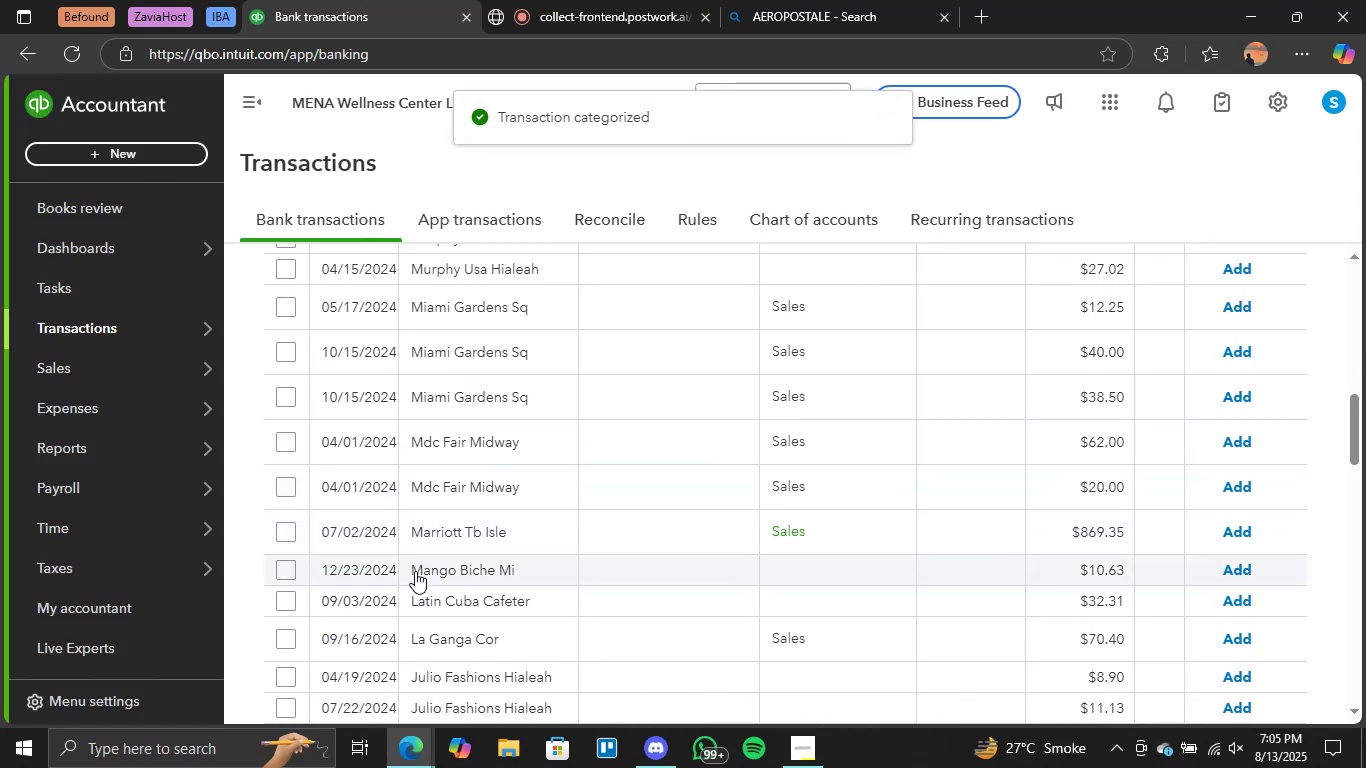 
scroll: coordinate [521, 575], scroll_direction: up, amount: 1.0
 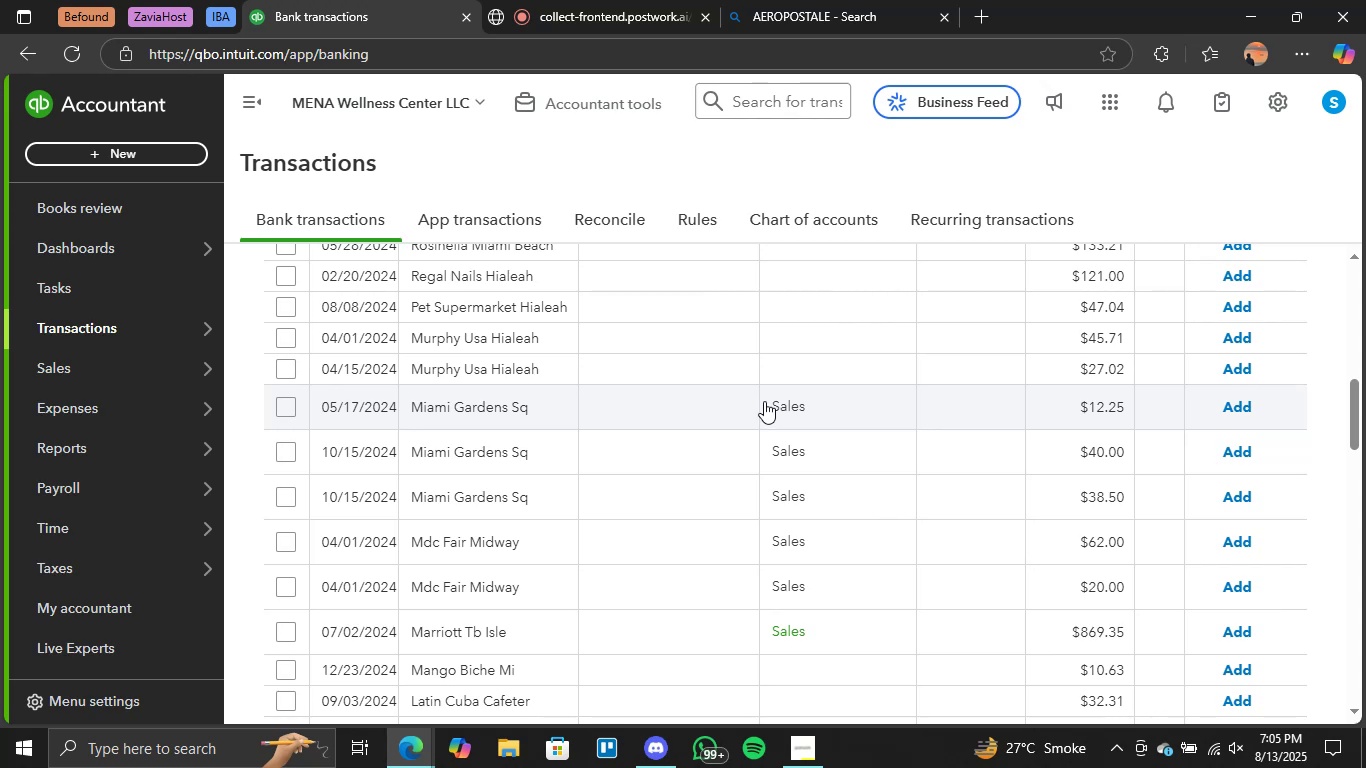 
left_click([798, 403])
 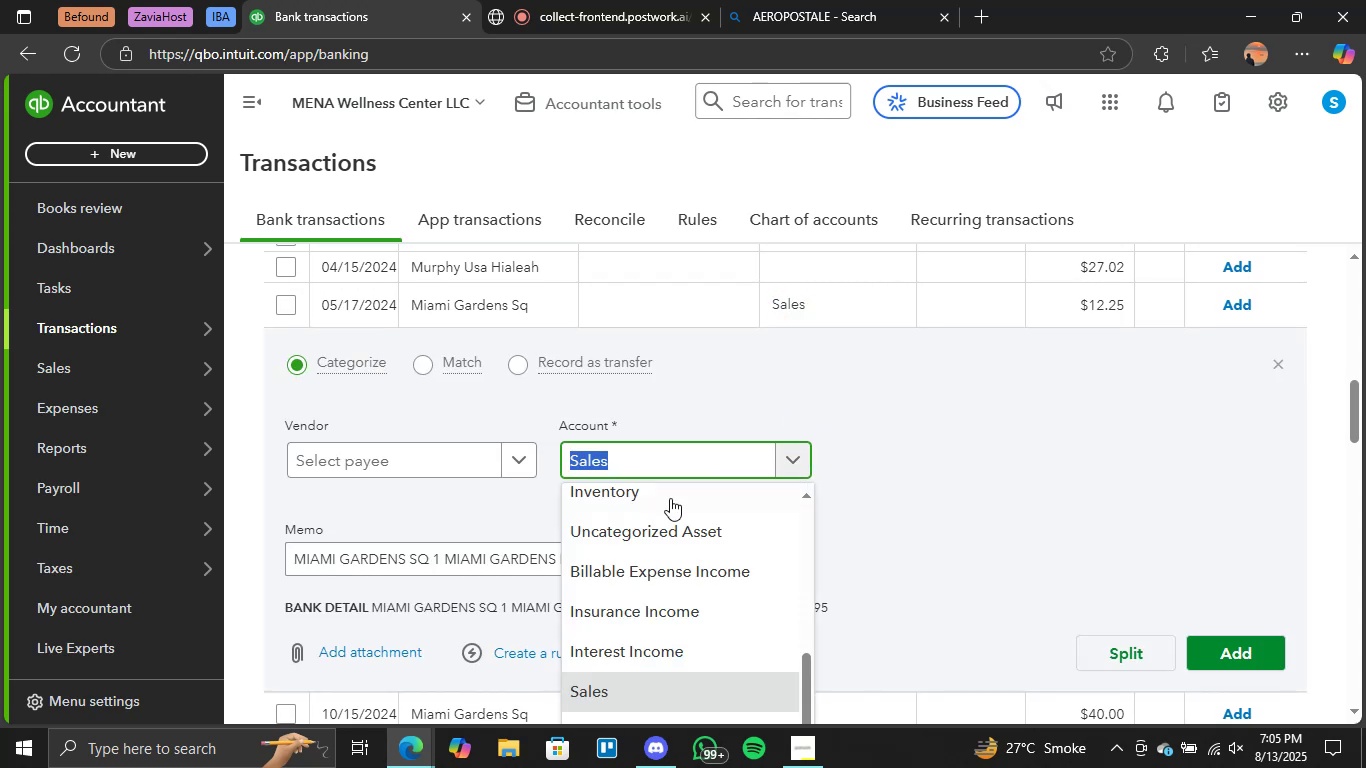 
scroll: coordinate [674, 570], scroll_direction: up, amount: 5.0
 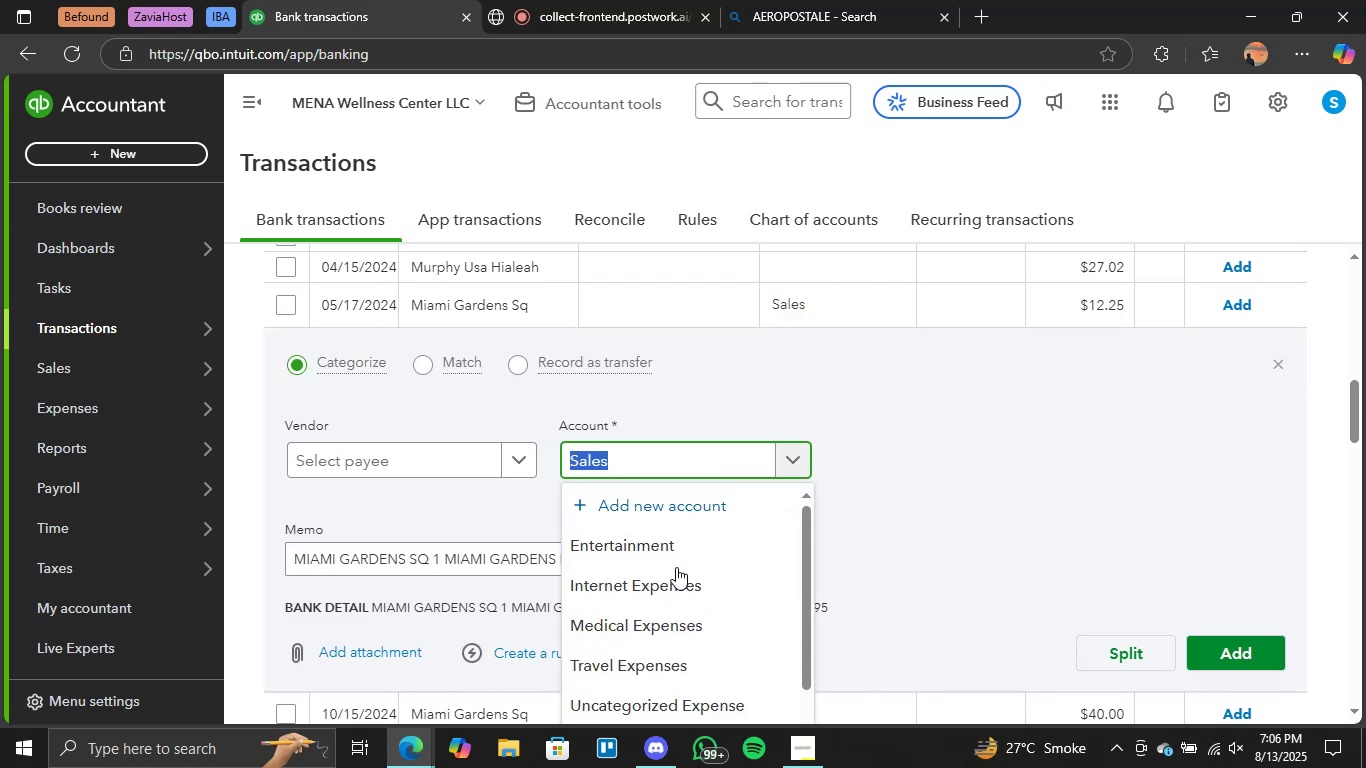 
left_click([679, 549])
 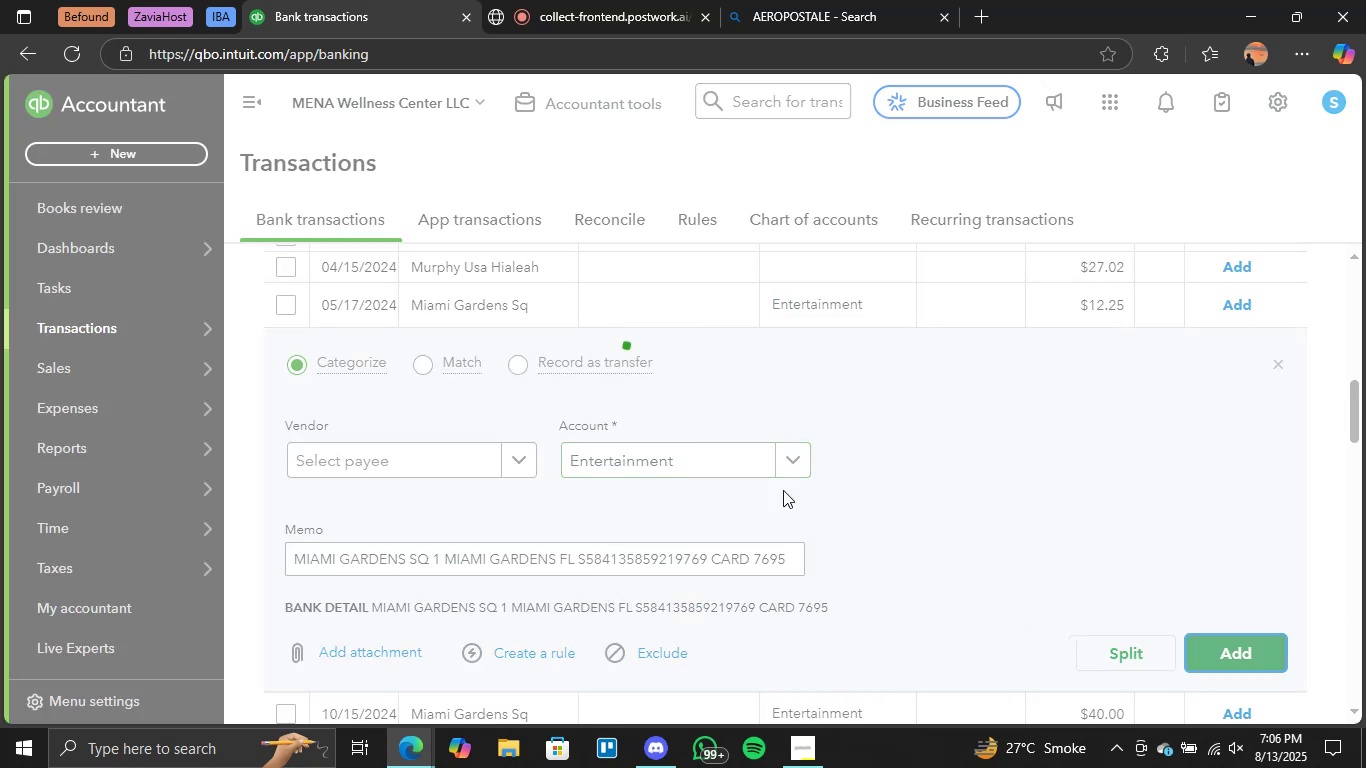 
mouse_move([735, 415])
 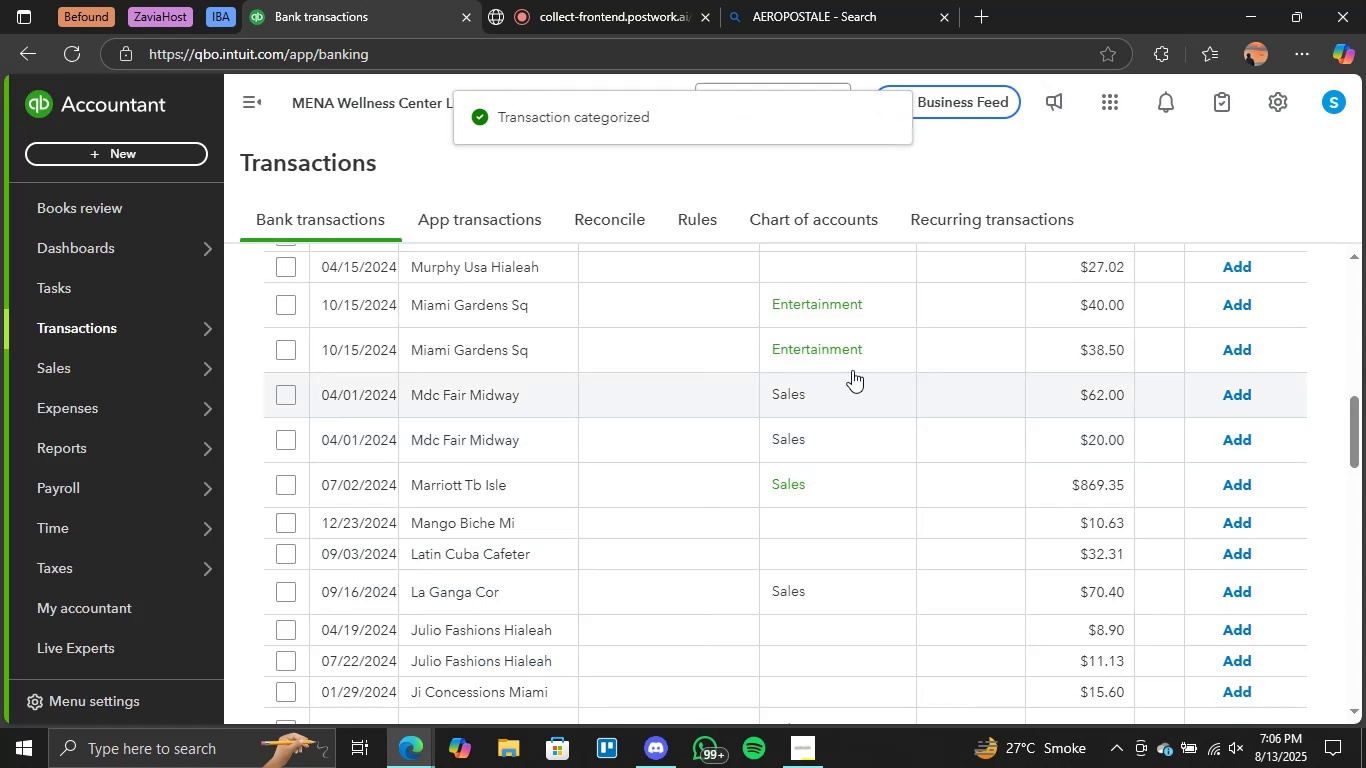 
scroll: coordinate [850, 370], scroll_direction: up, amount: 1.0
 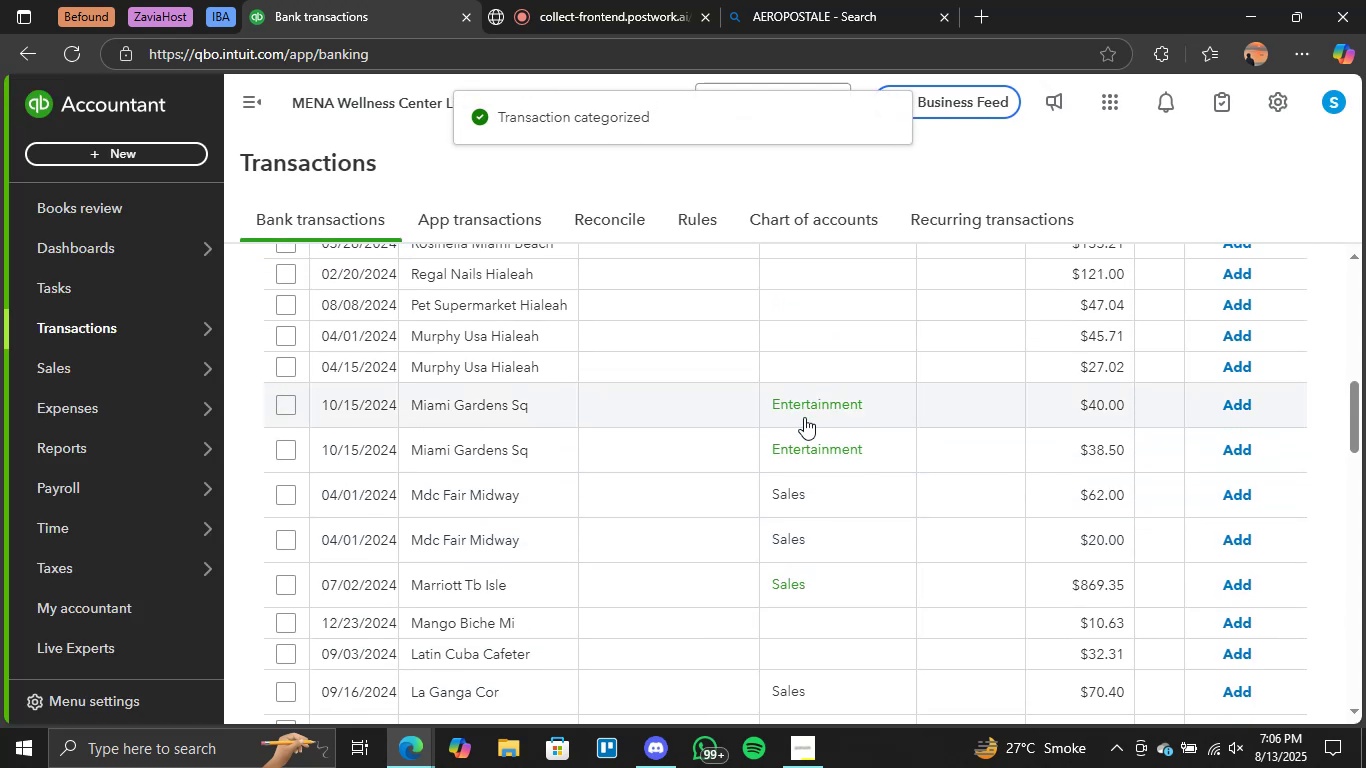 
left_click([809, 411])
 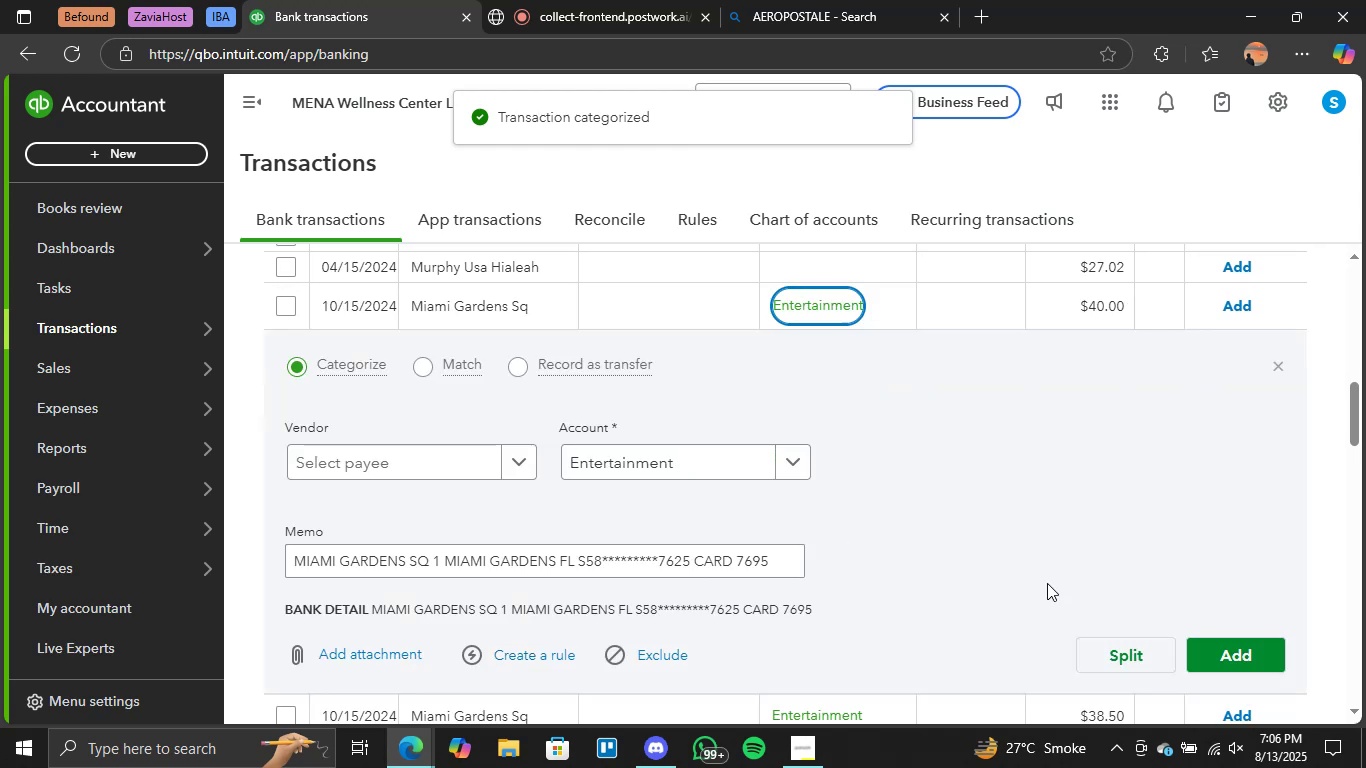 
left_click([1236, 641])
 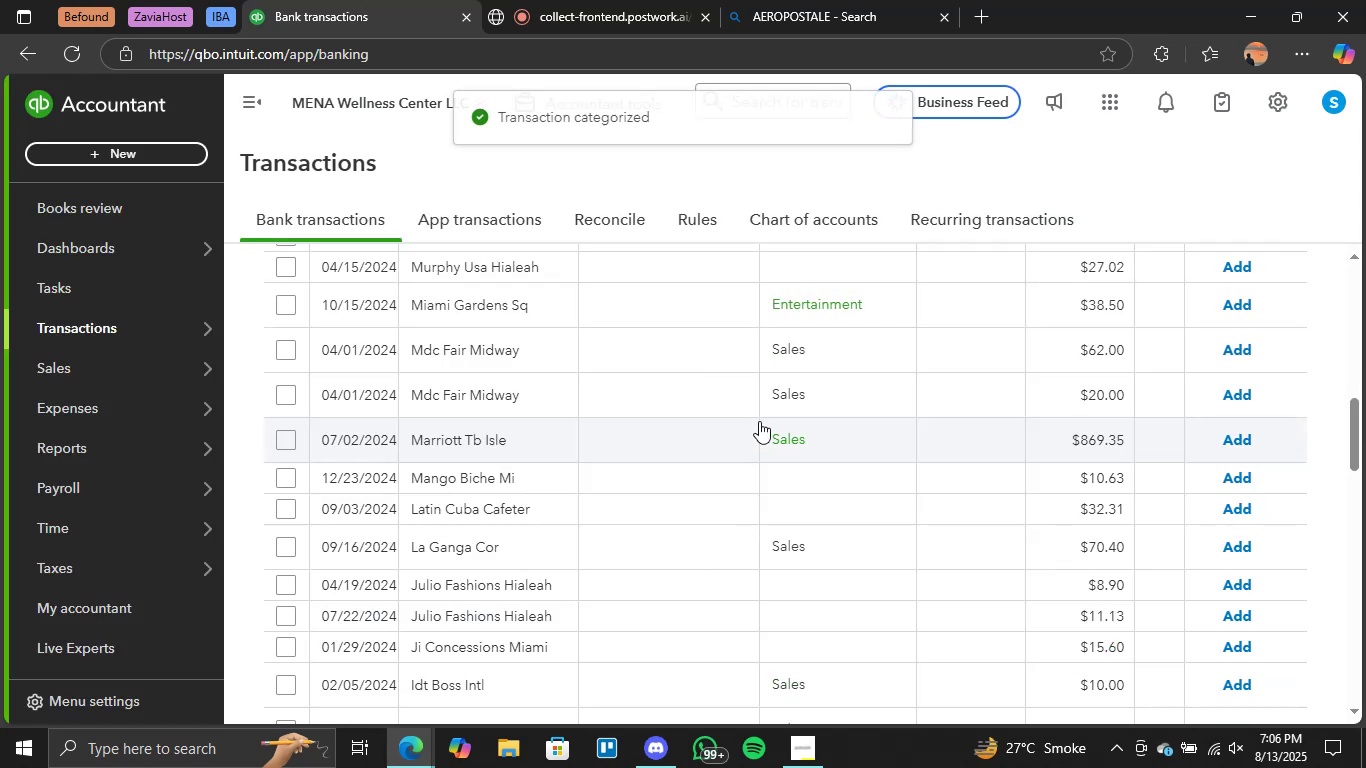 
left_click([821, 297])
 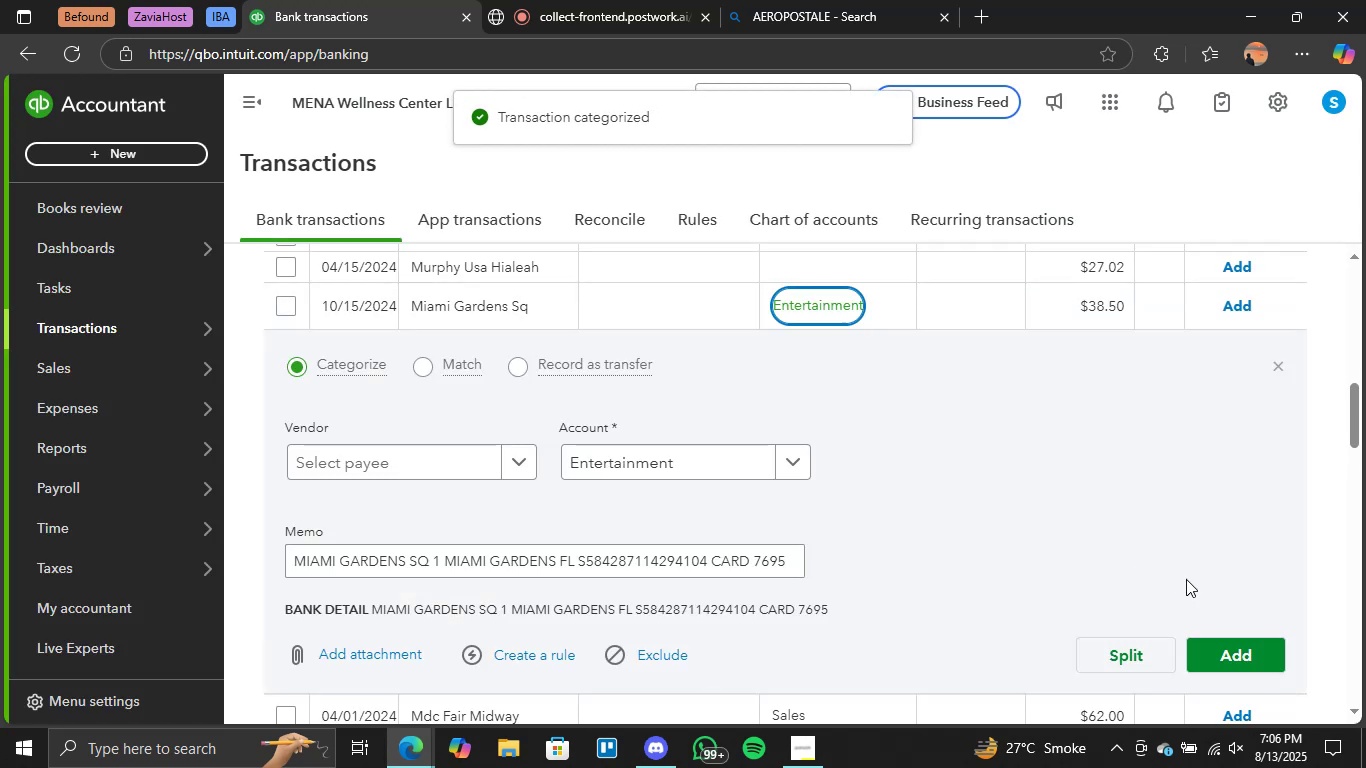 
left_click([1237, 647])
 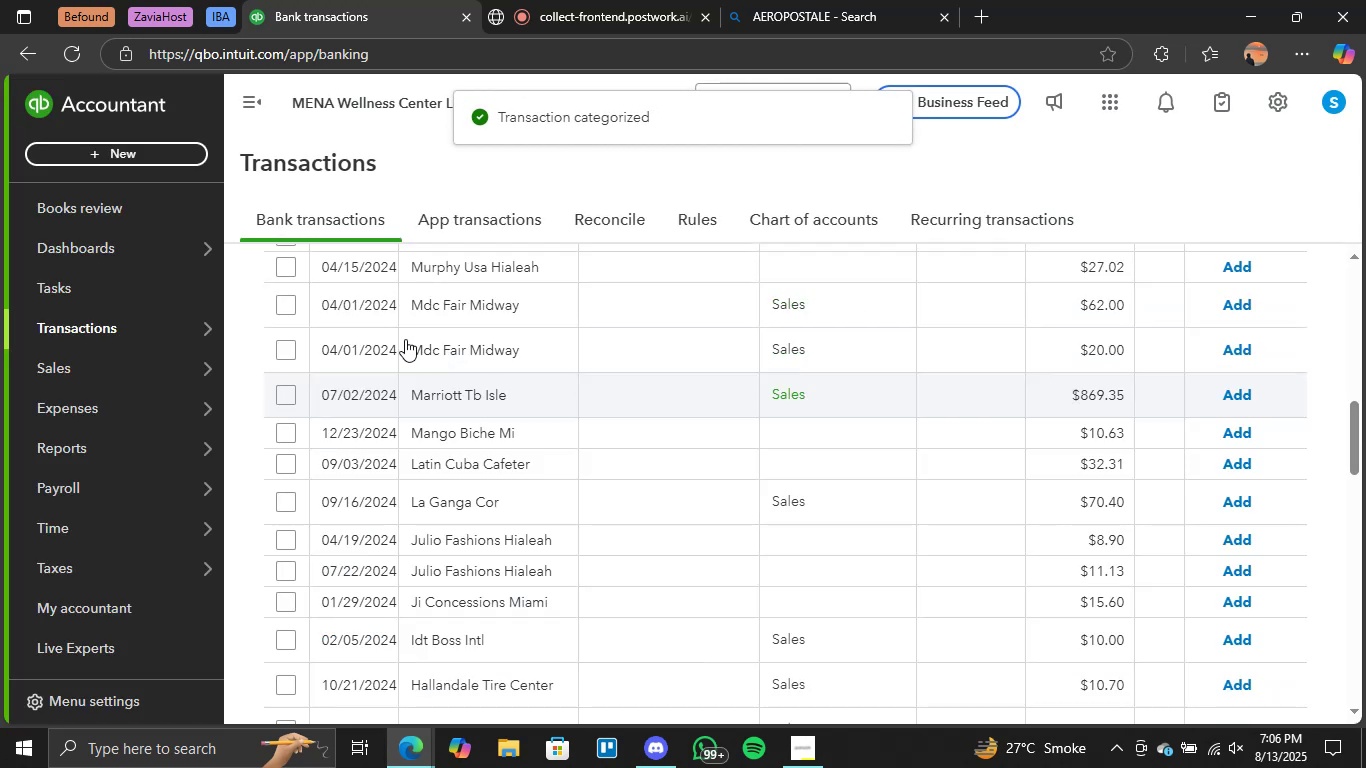 
left_click([472, 306])
 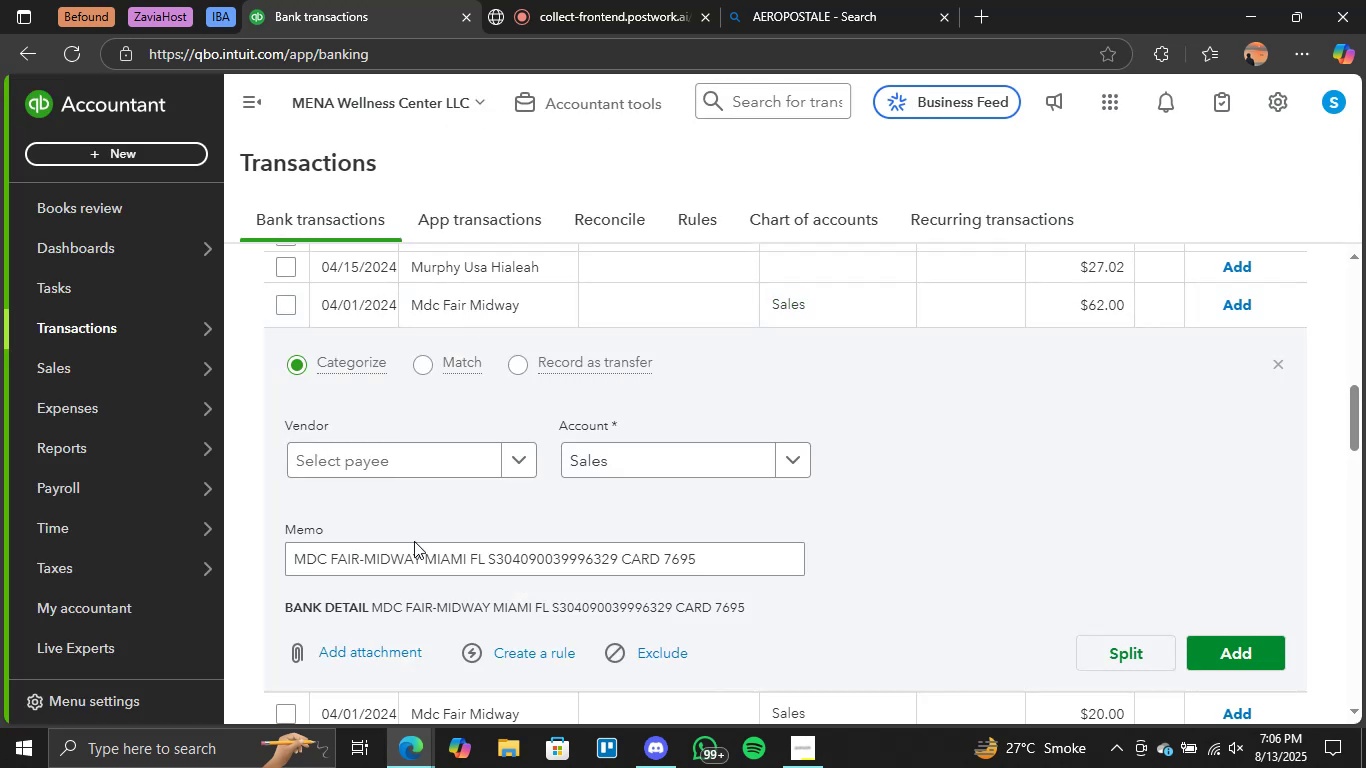 
left_click_drag(start_coordinate=[418, 559], to_coordinate=[257, 557])
 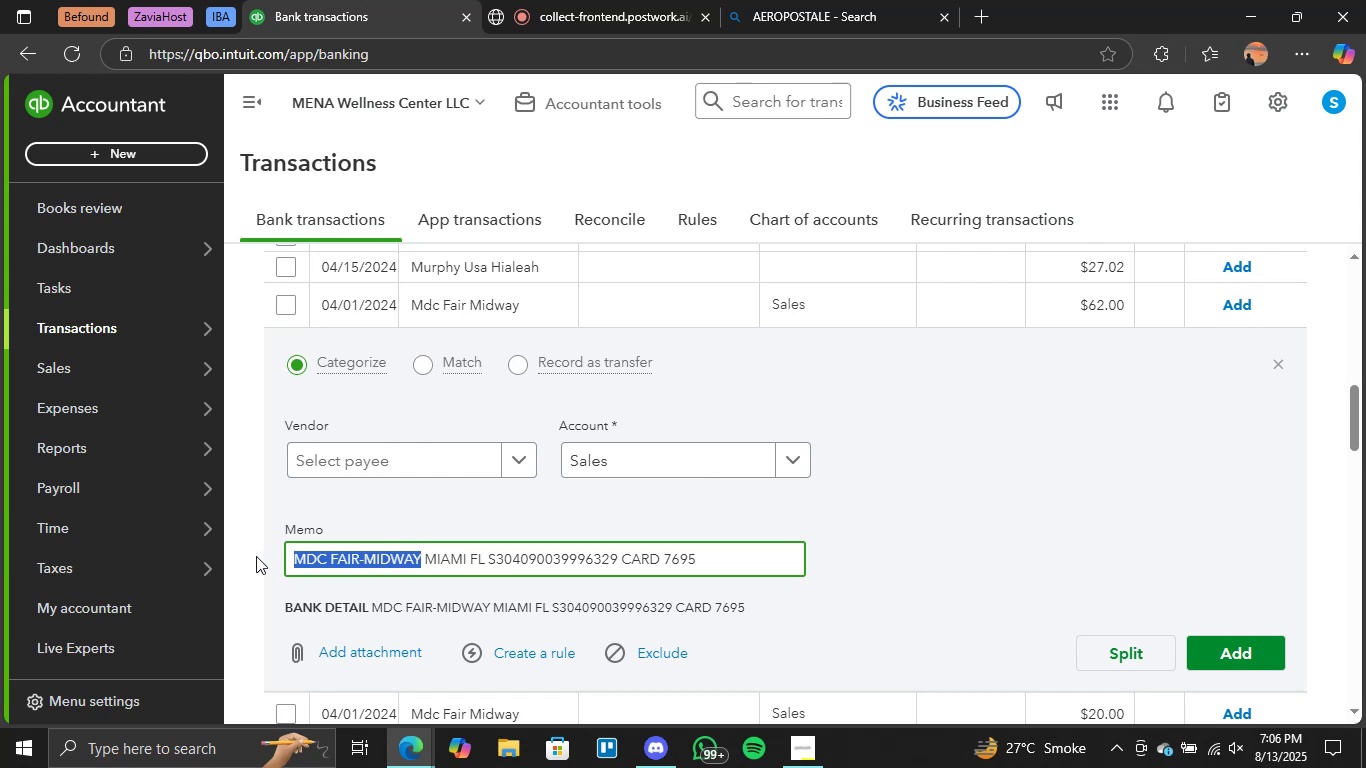 
key(Control+C)
 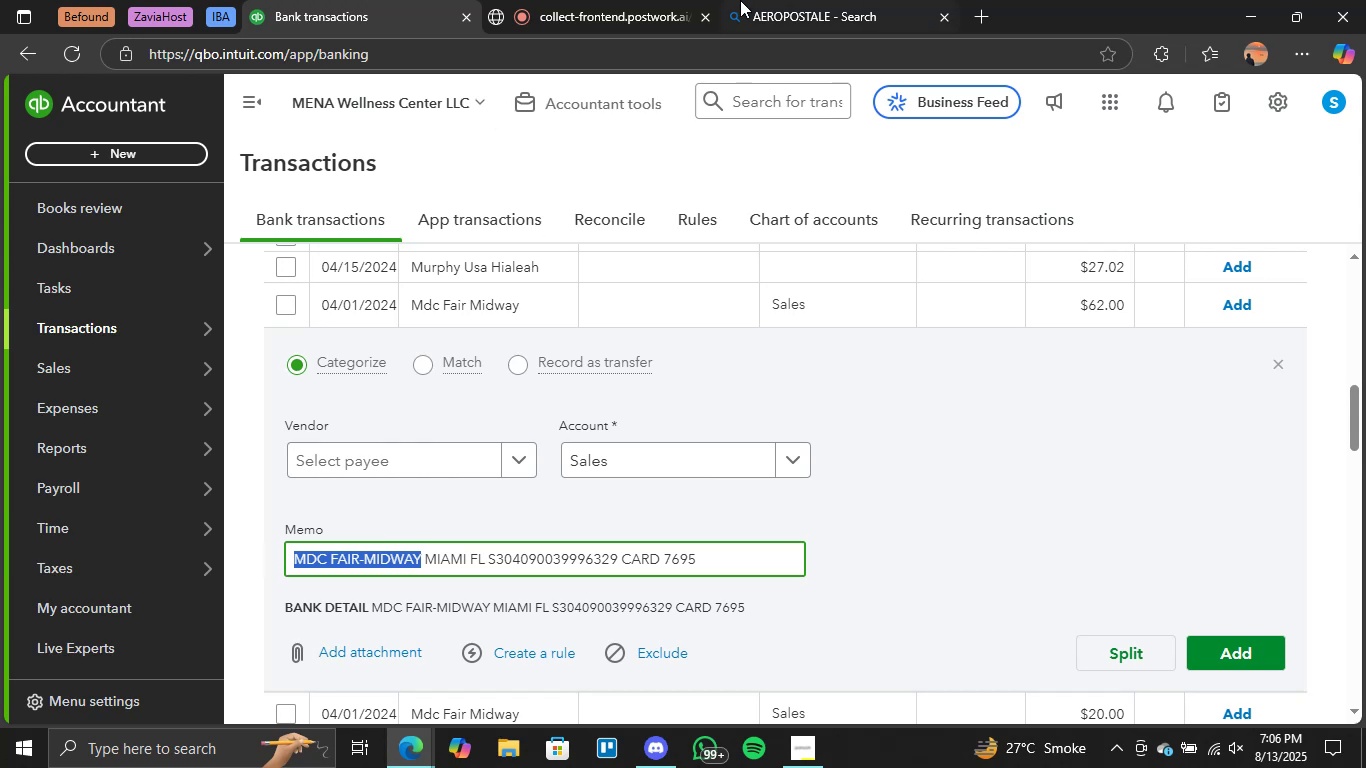 
left_click([790, 0])
 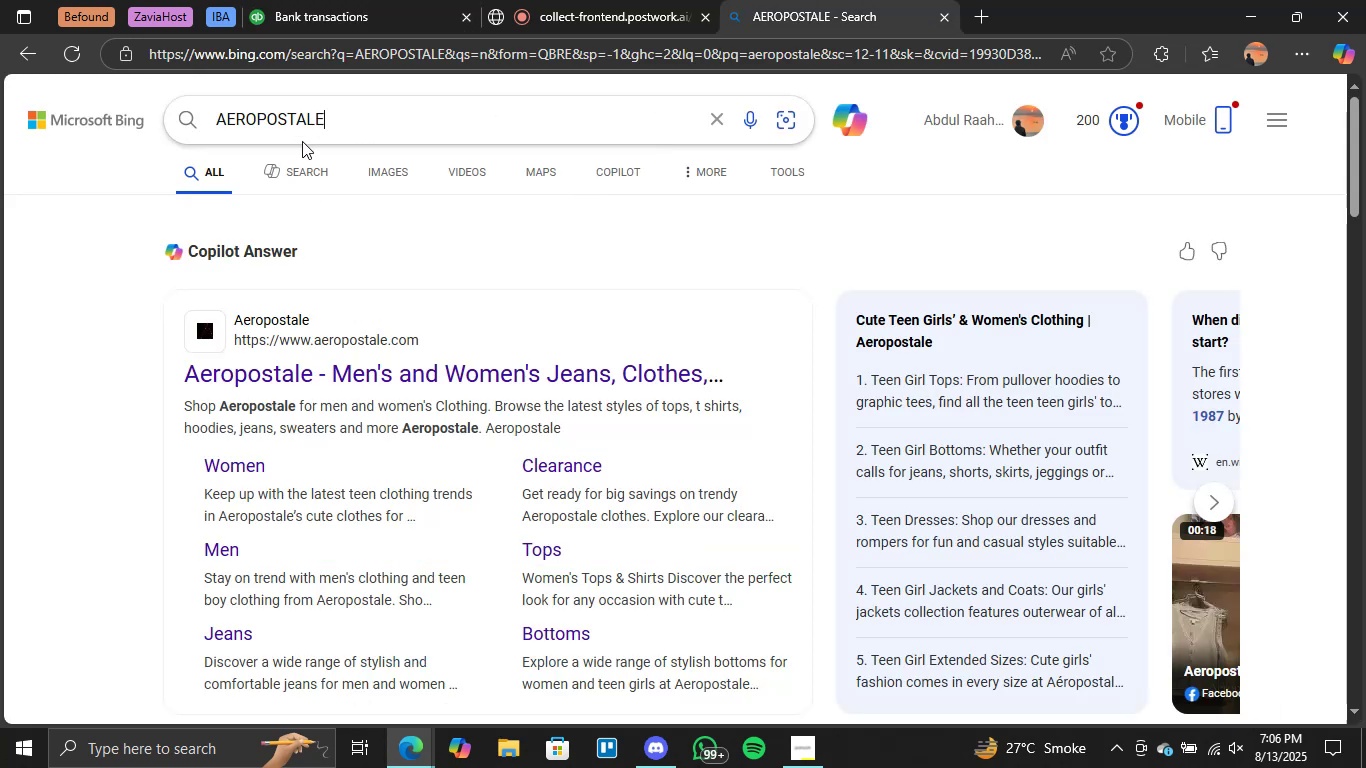 
double_click([304, 131])
 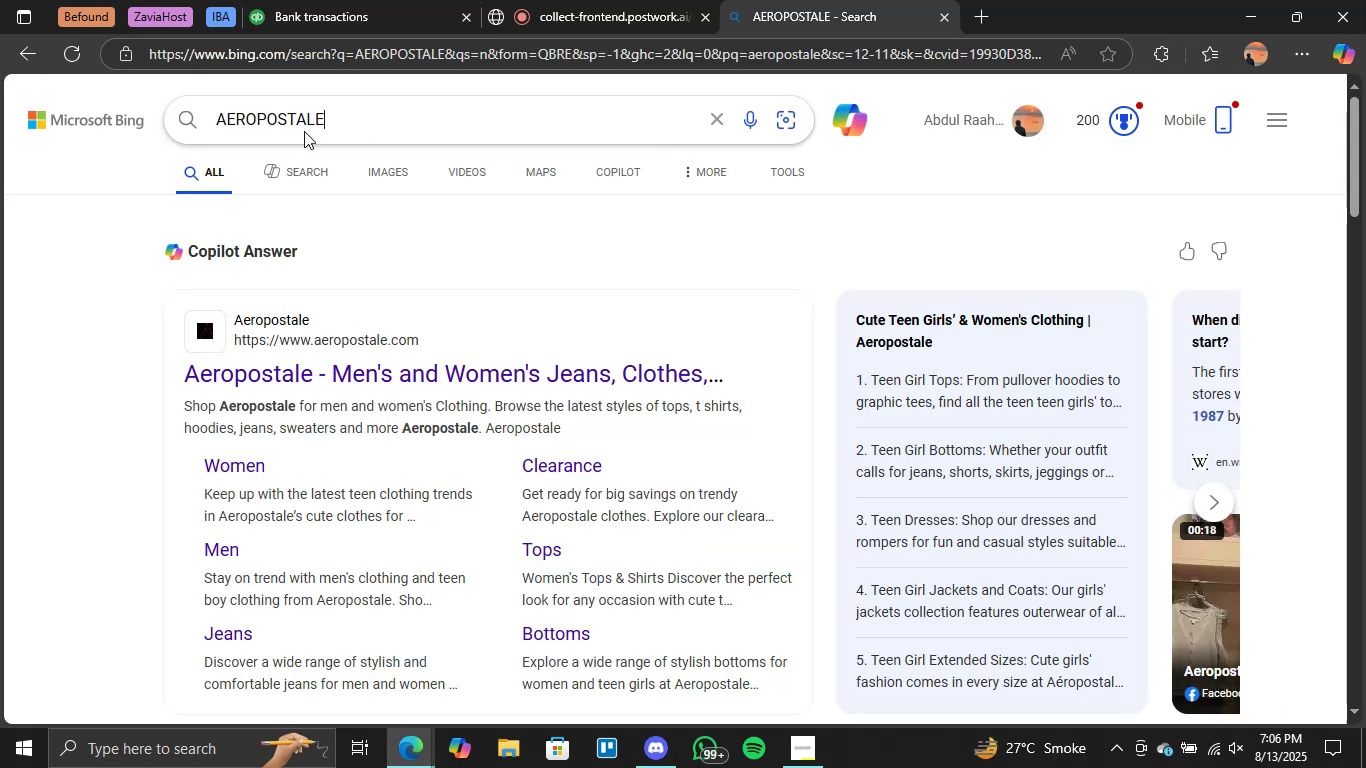 
triple_click([304, 131])
 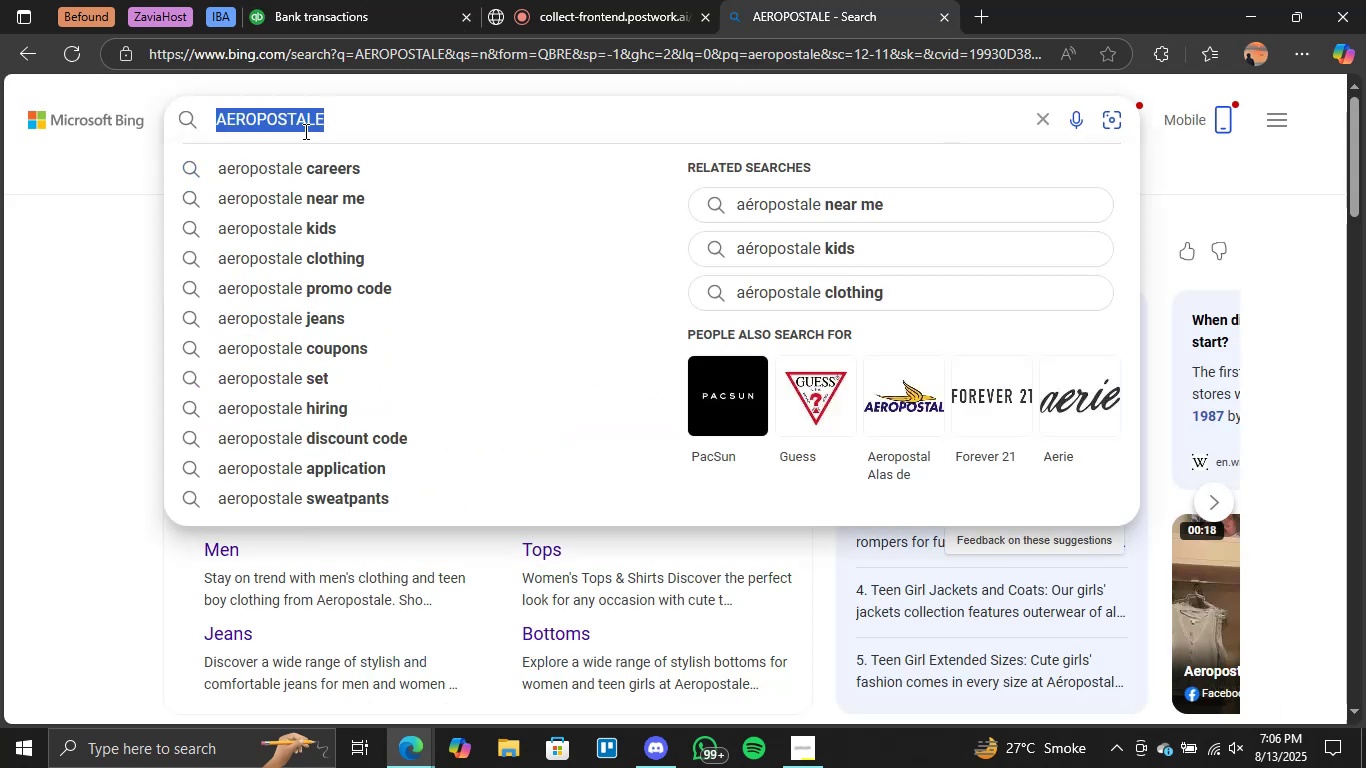 
key(Control+V)
 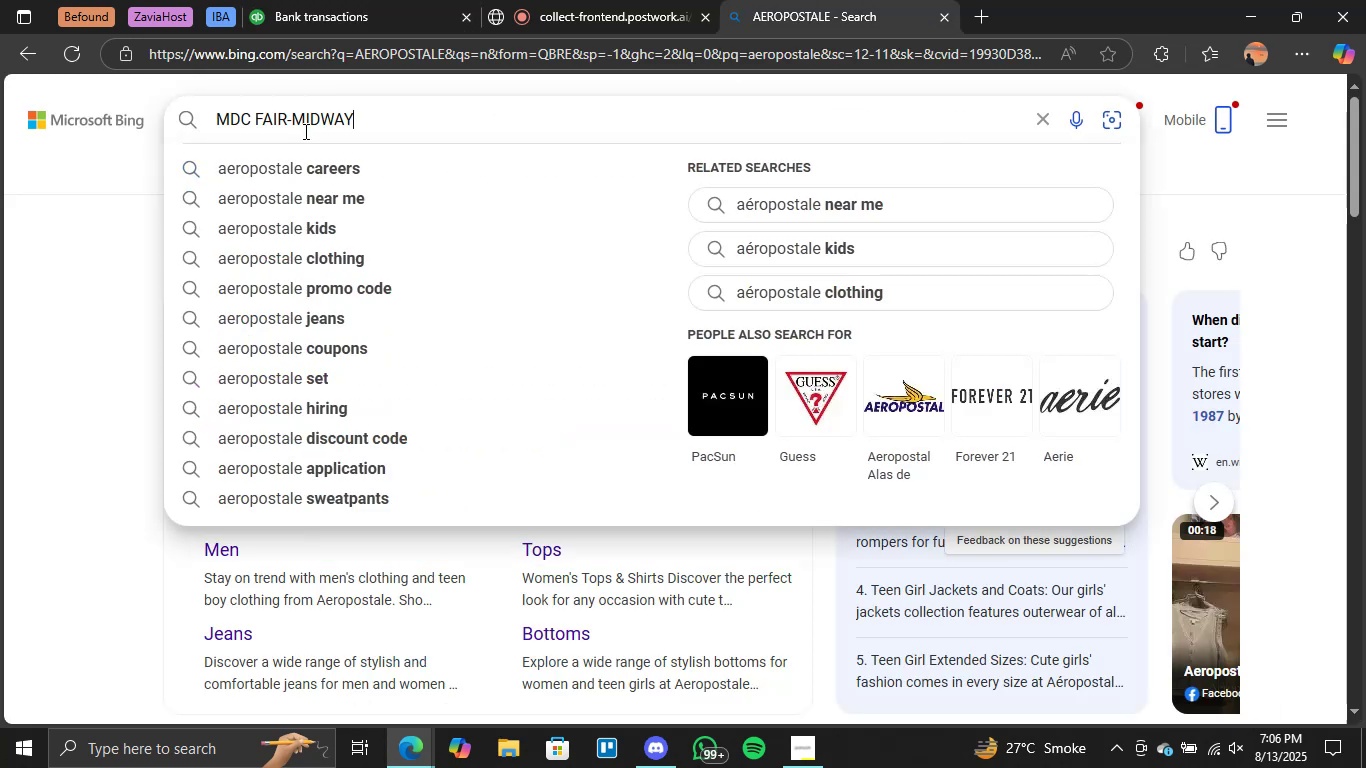 
key(Enter)
 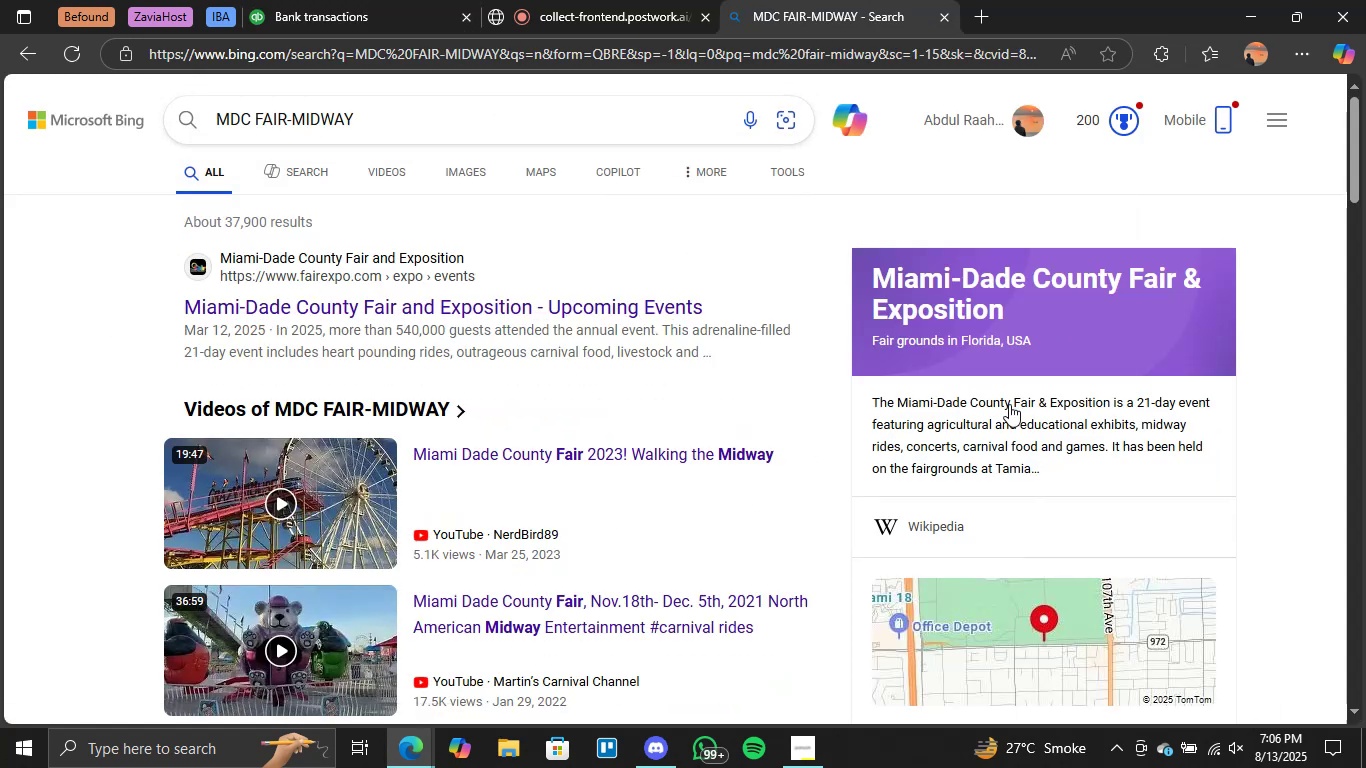 
wait(10.29)
 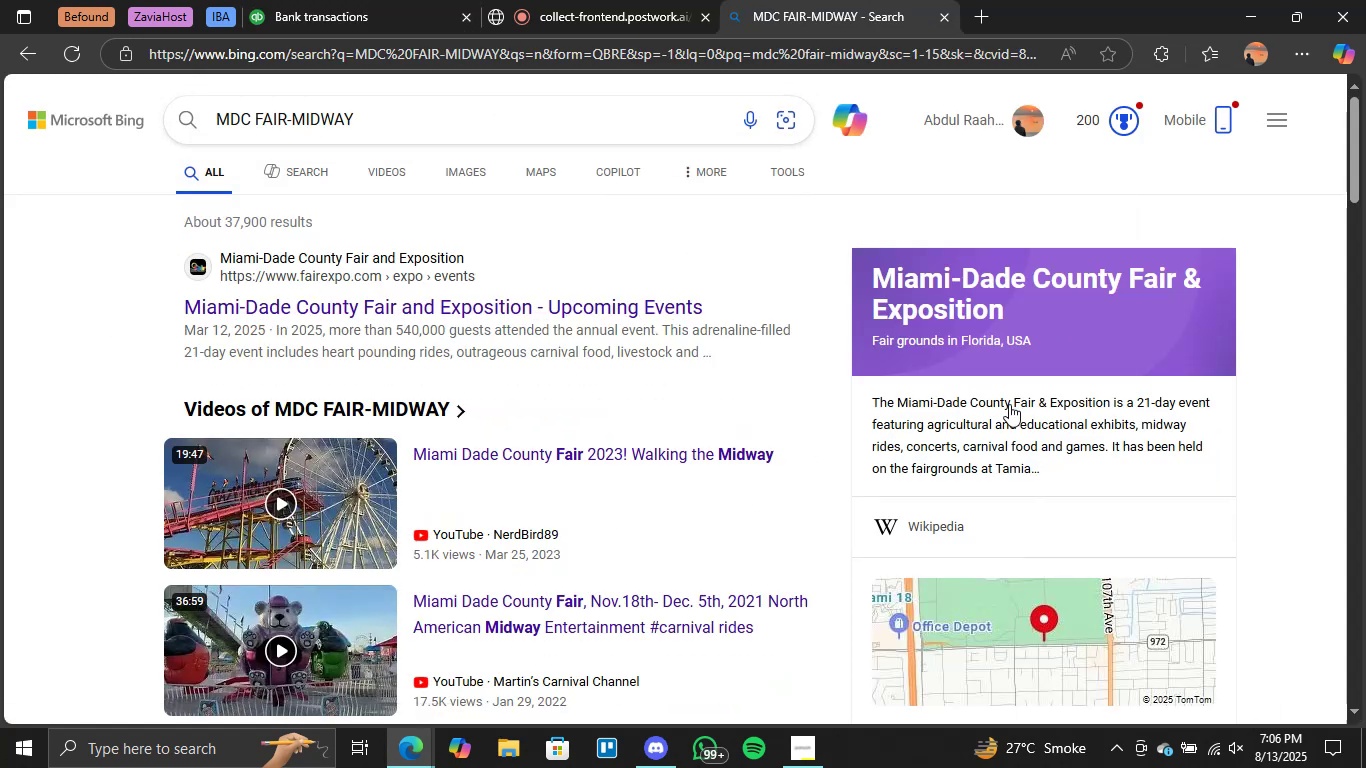 
left_click([781, 455])
 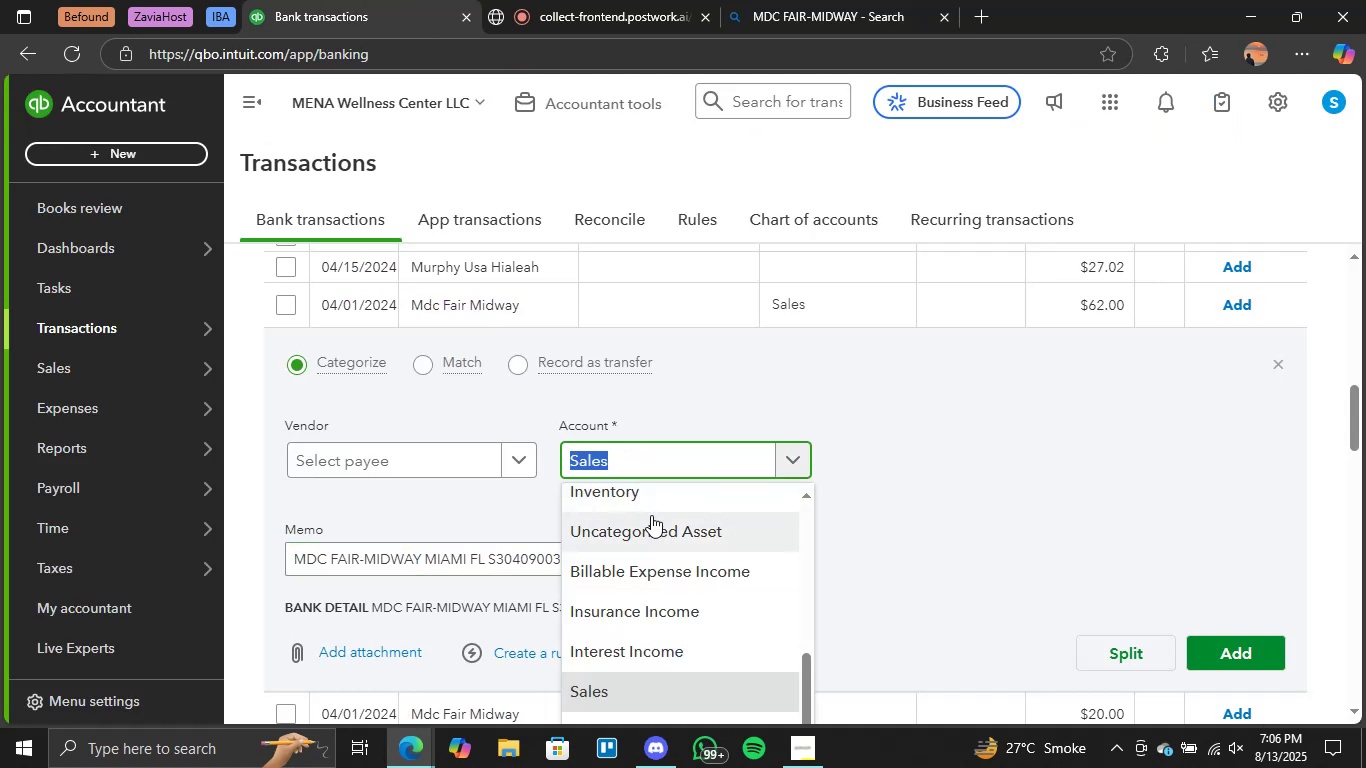 
scroll: coordinate [658, 510], scroll_direction: up, amount: 3.0
 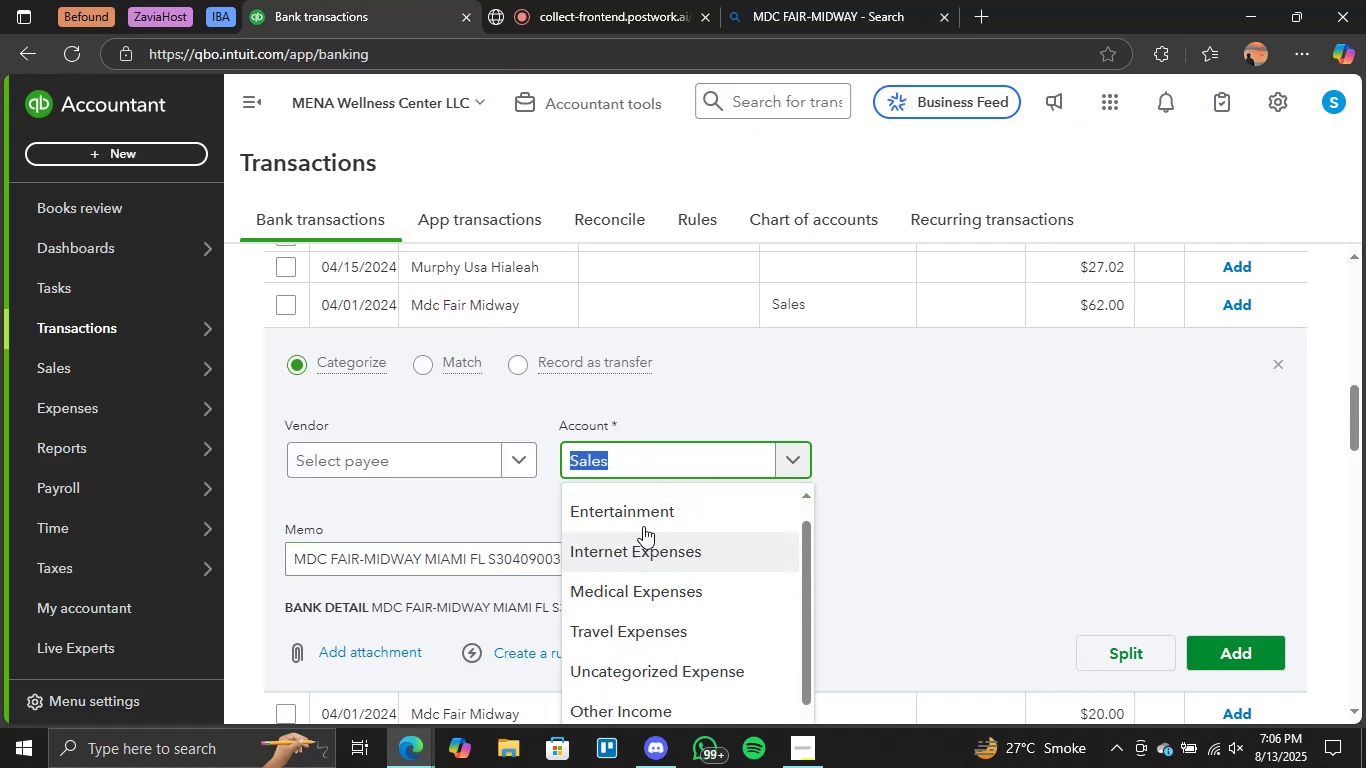 
left_click([649, 501])
 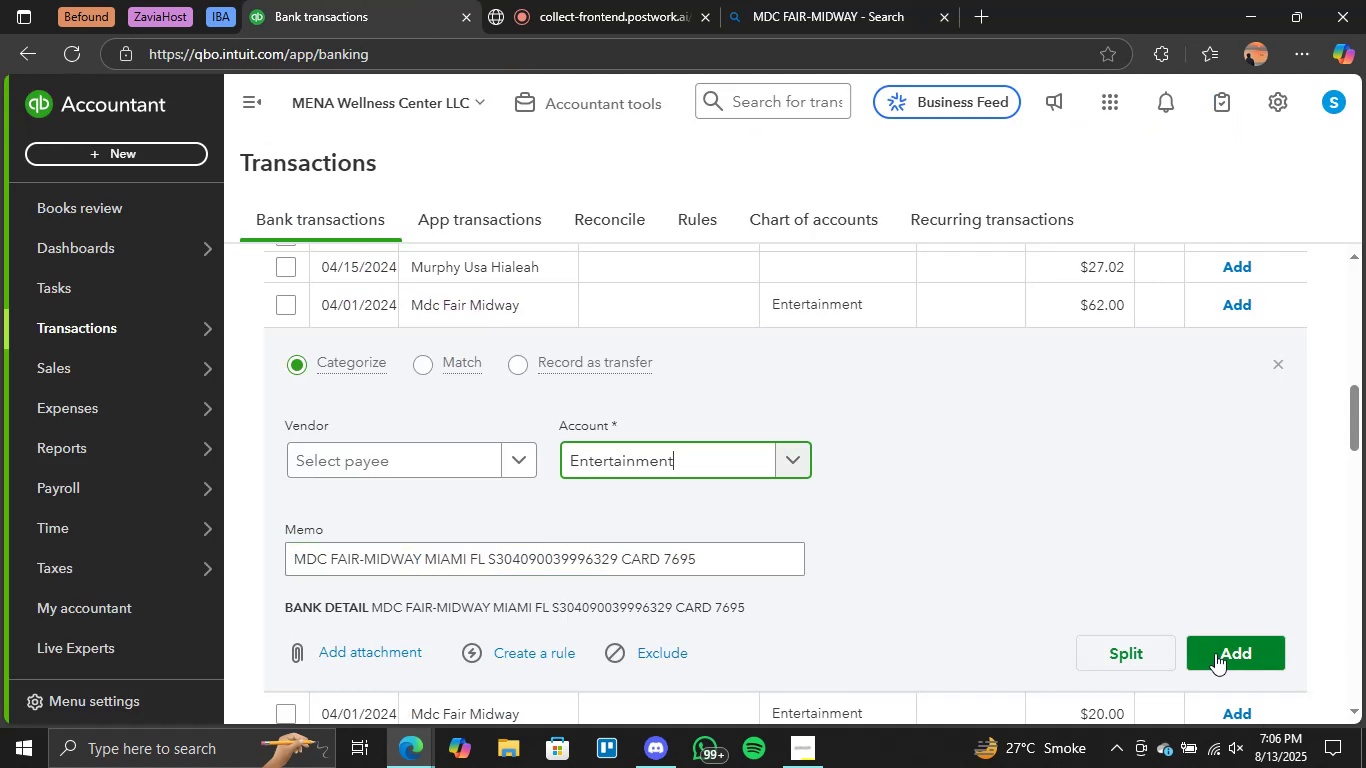 
left_click([1215, 653])
 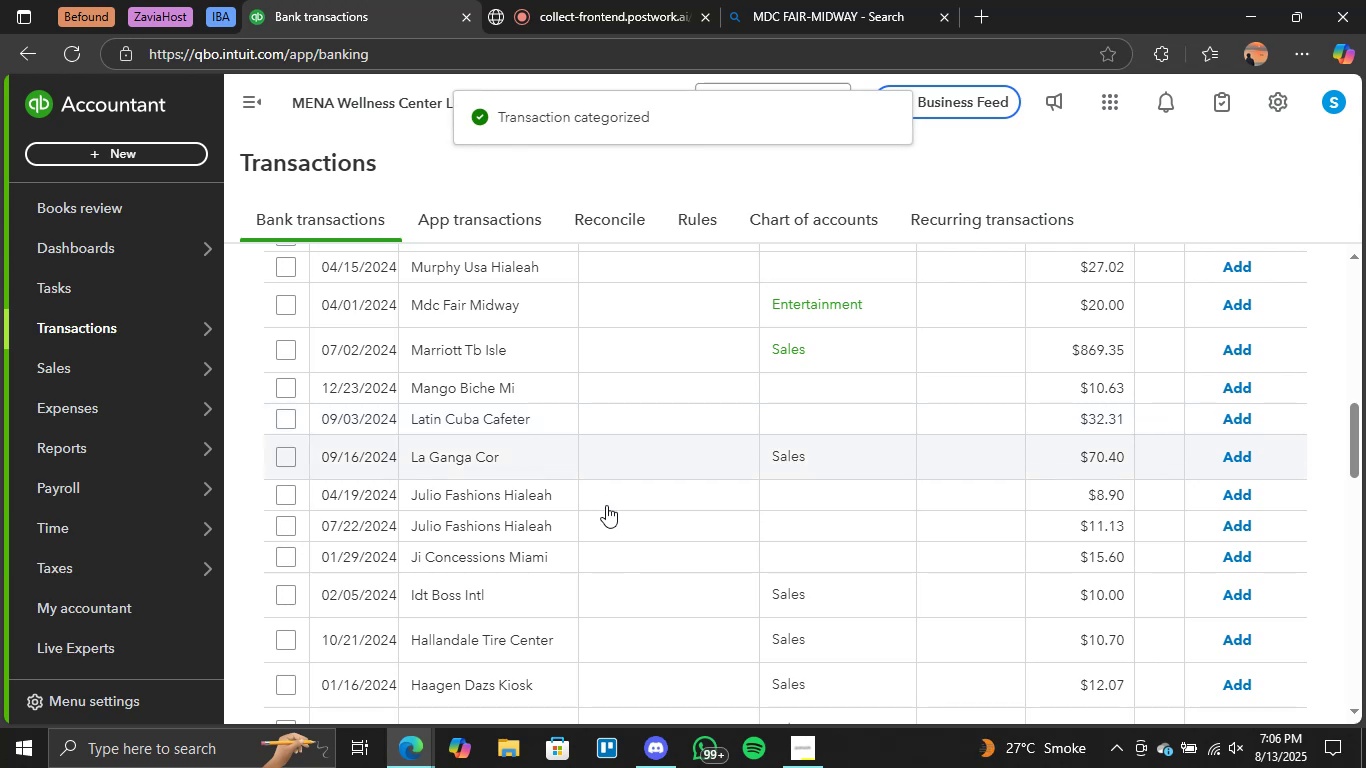 
scroll: coordinate [604, 502], scroll_direction: up, amount: 1.0
 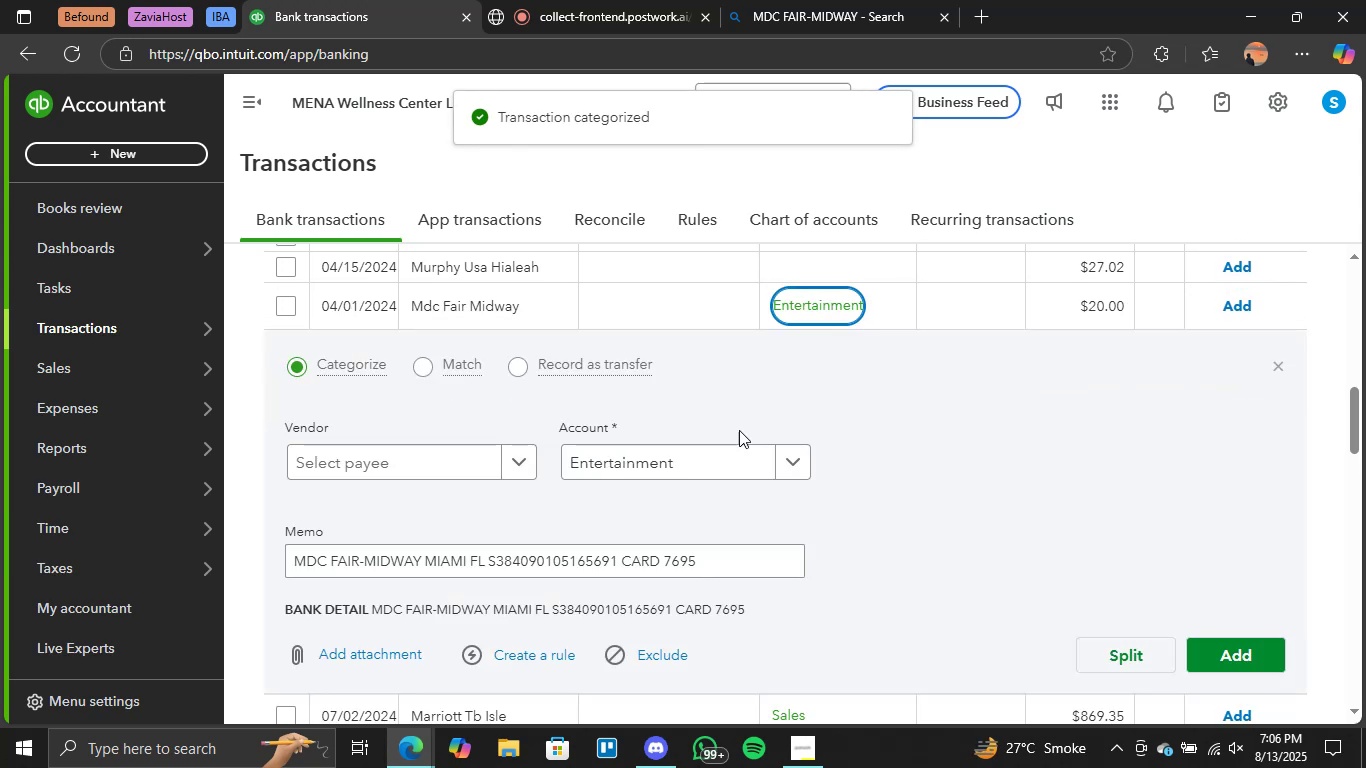 
left_click([1219, 656])
 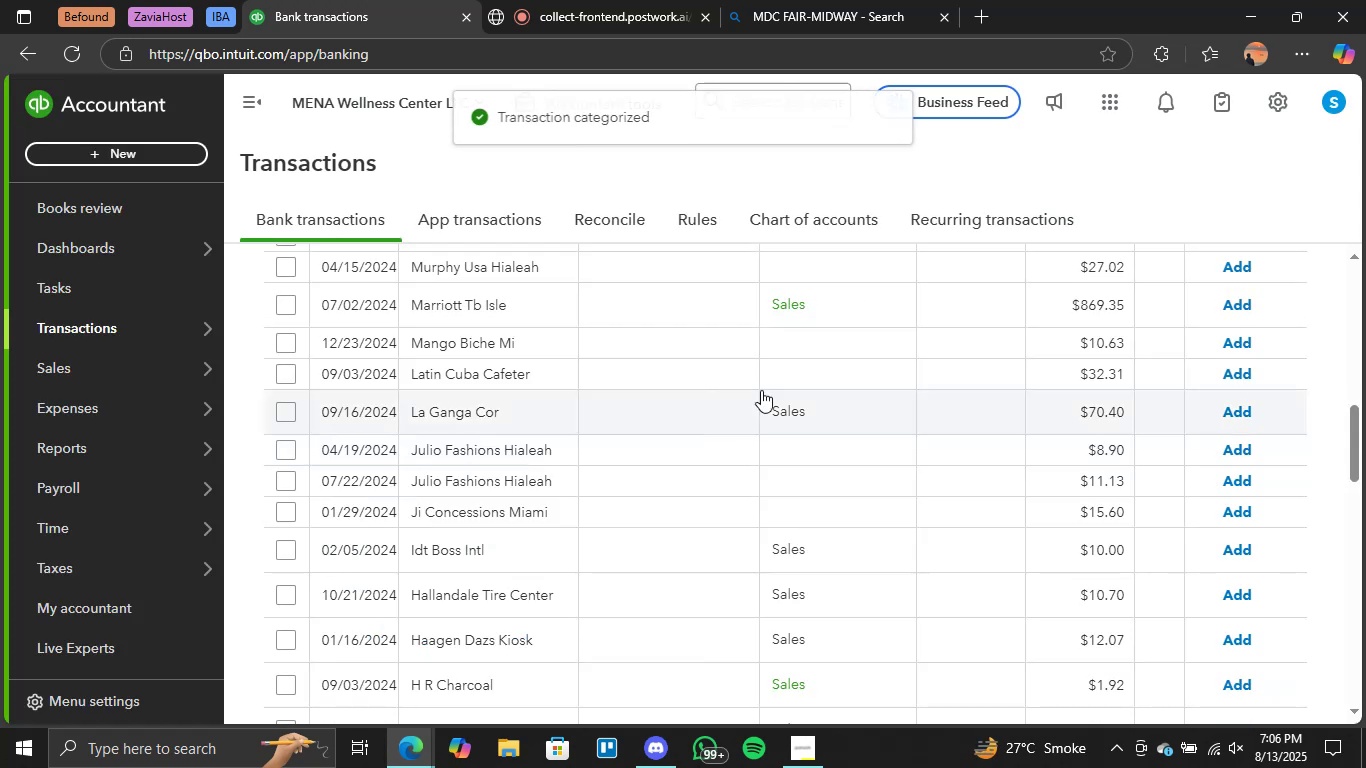 
scroll: coordinate [622, 384], scroll_direction: down, amount: 1.0
 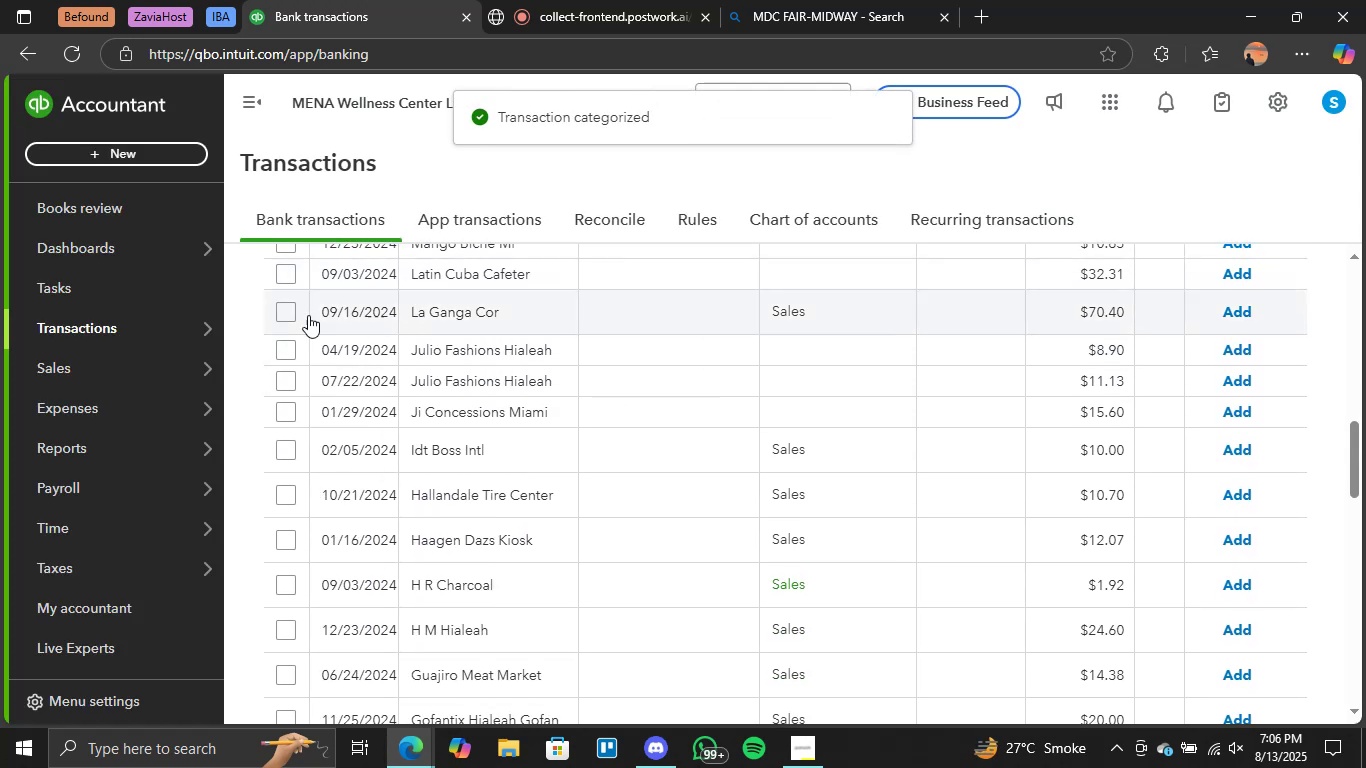 
left_click([282, 316])
 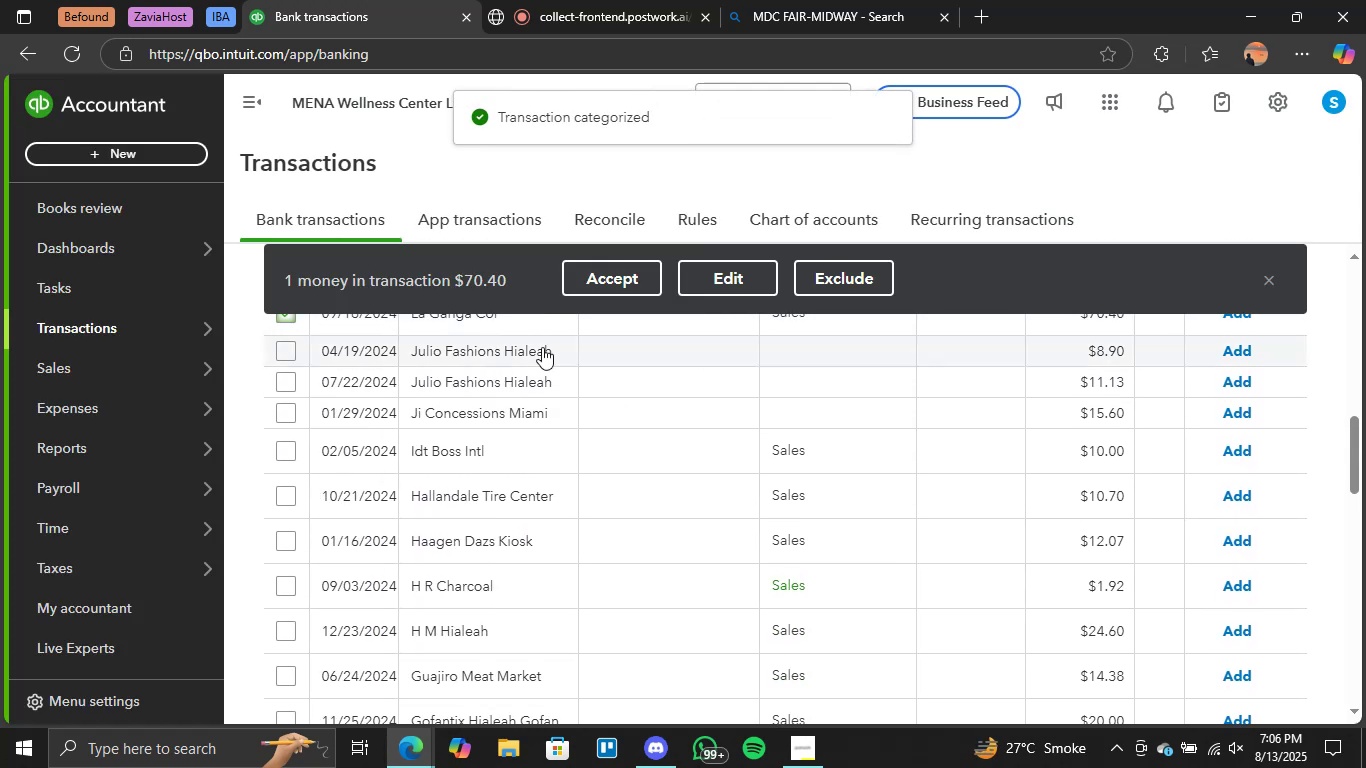 
scroll: coordinate [669, 420], scroll_direction: down, amount: 2.0
 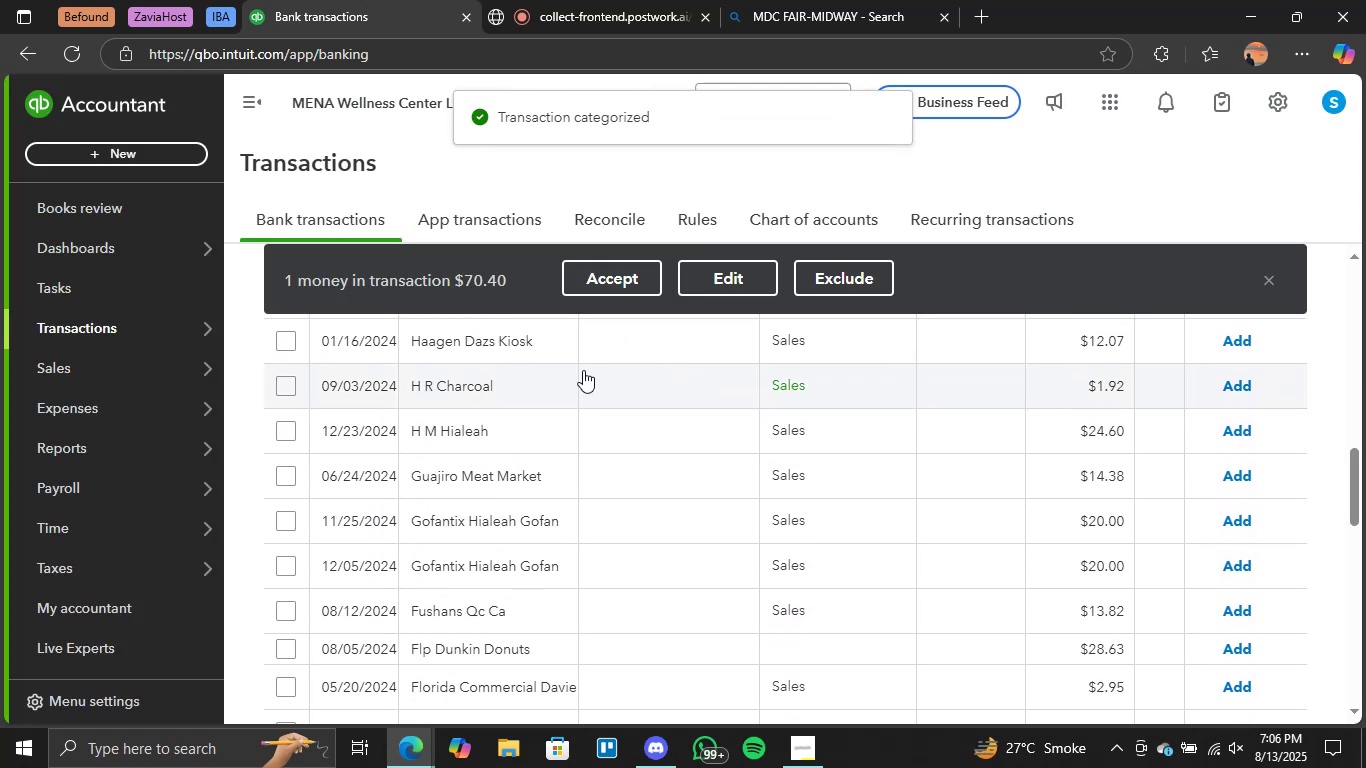 
scroll: coordinate [529, 362], scroll_direction: up, amount: 1.0
 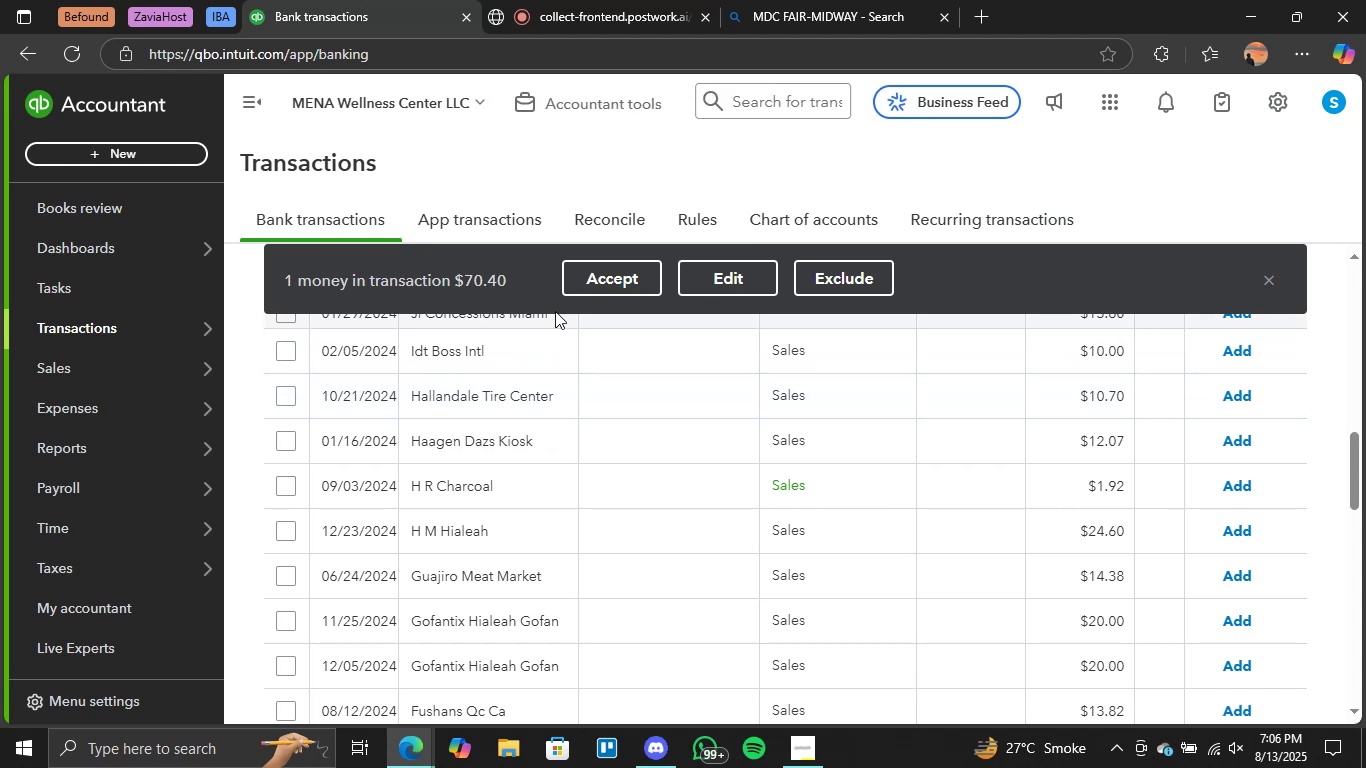 
left_click([600, 272])
 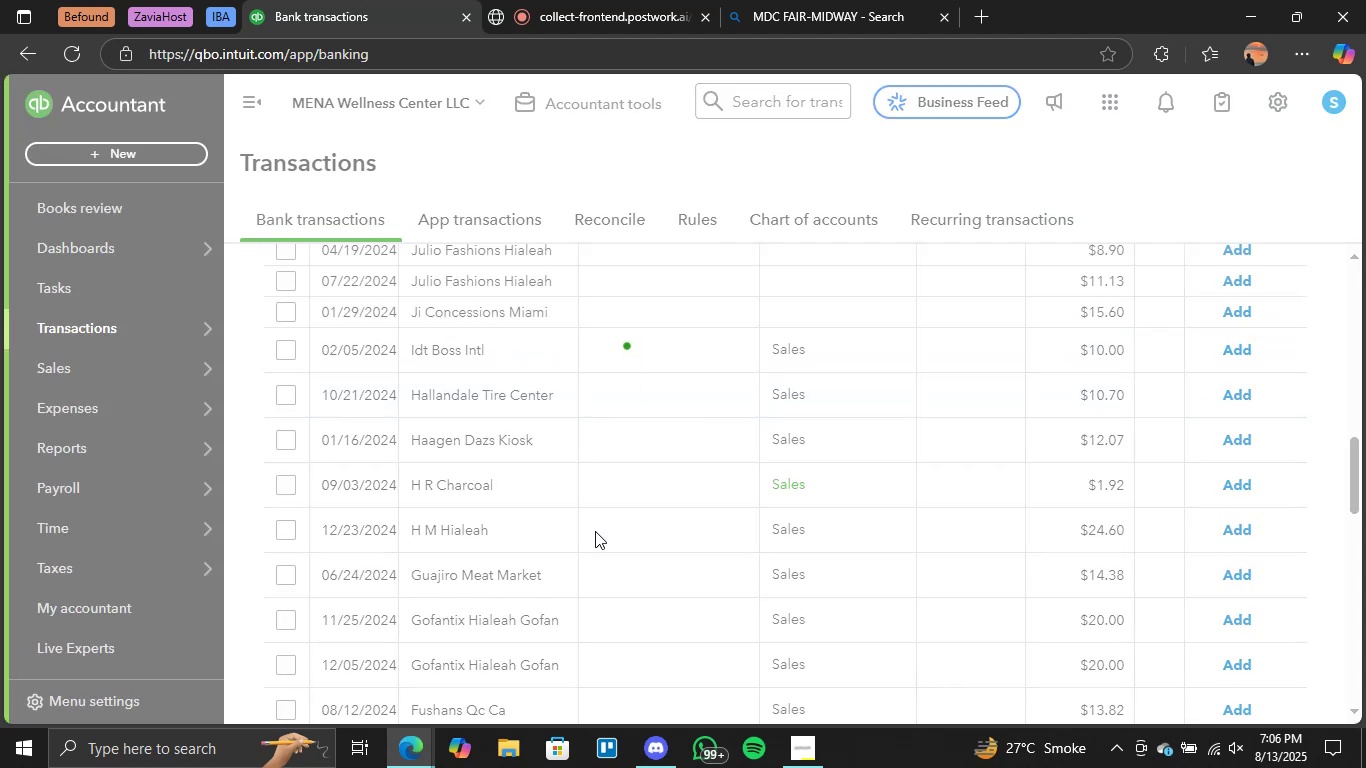 
scroll: coordinate [605, 547], scroll_direction: down, amount: 14.0
 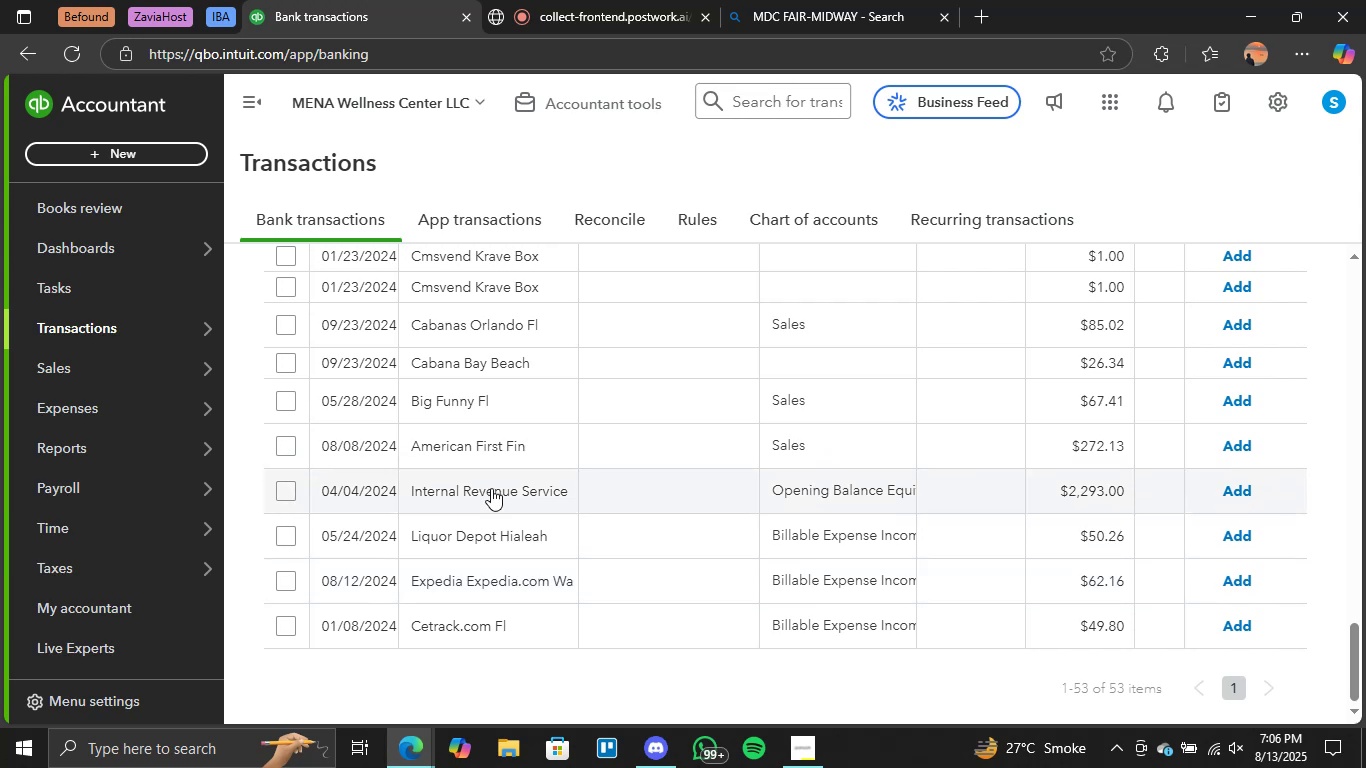 
wait(10.14)
 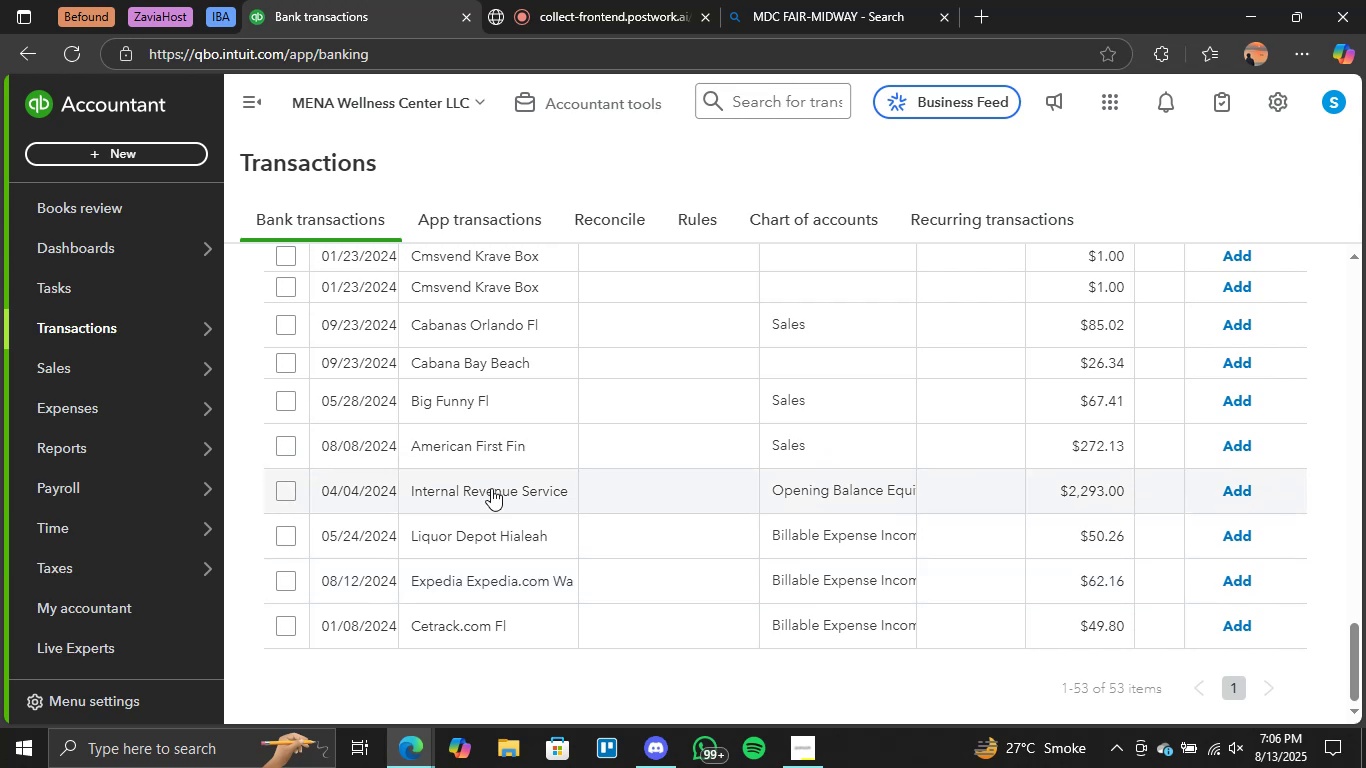 
left_click([1237, 487])
 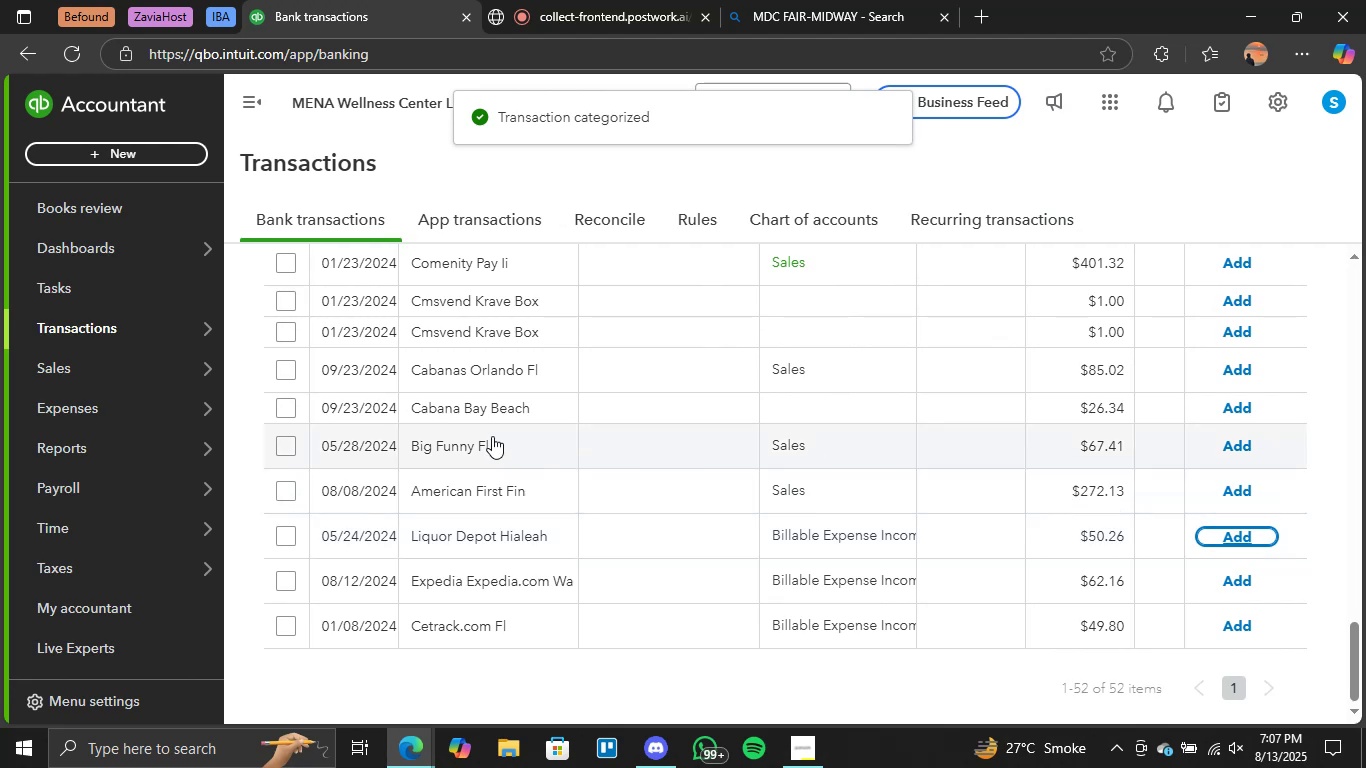 
wait(5.42)
 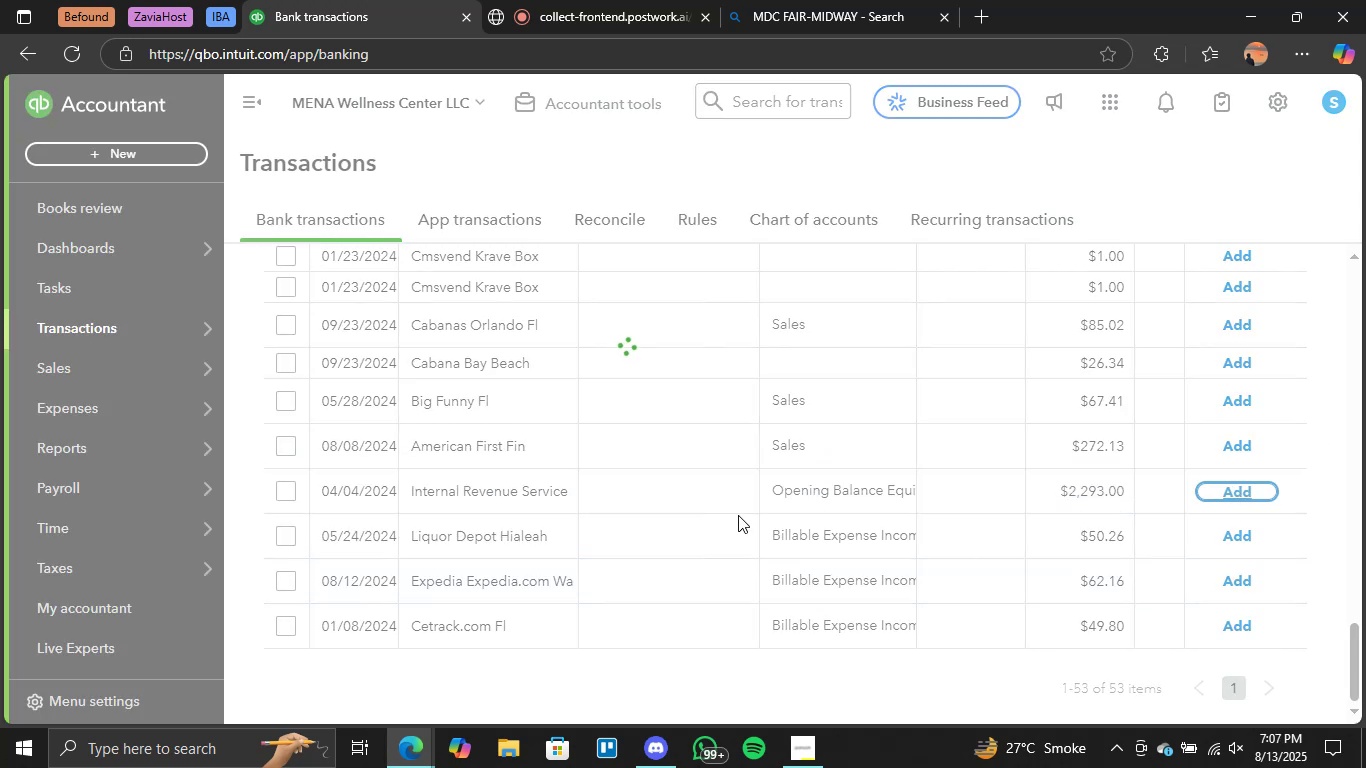 
left_click([455, 441])
 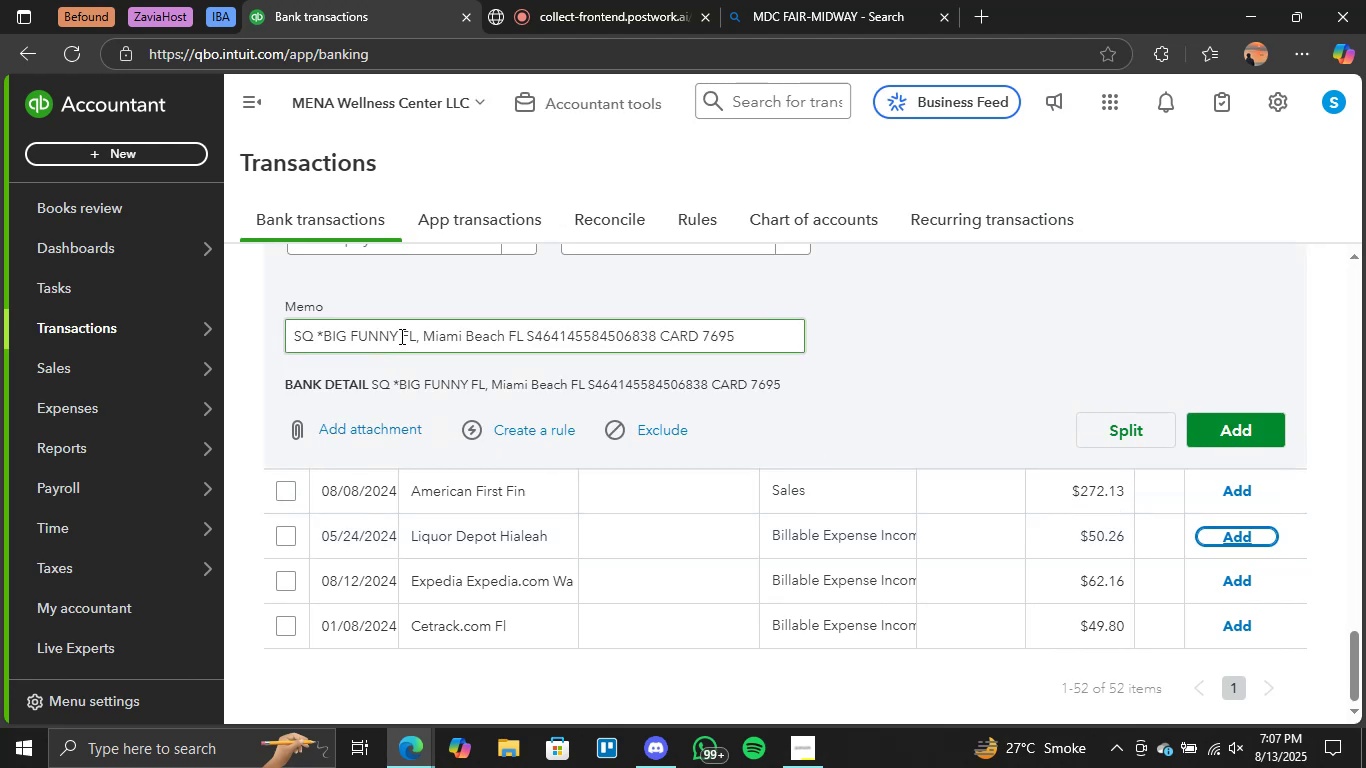 
left_click_drag(start_coordinate=[399, 336], to_coordinate=[326, 337])
 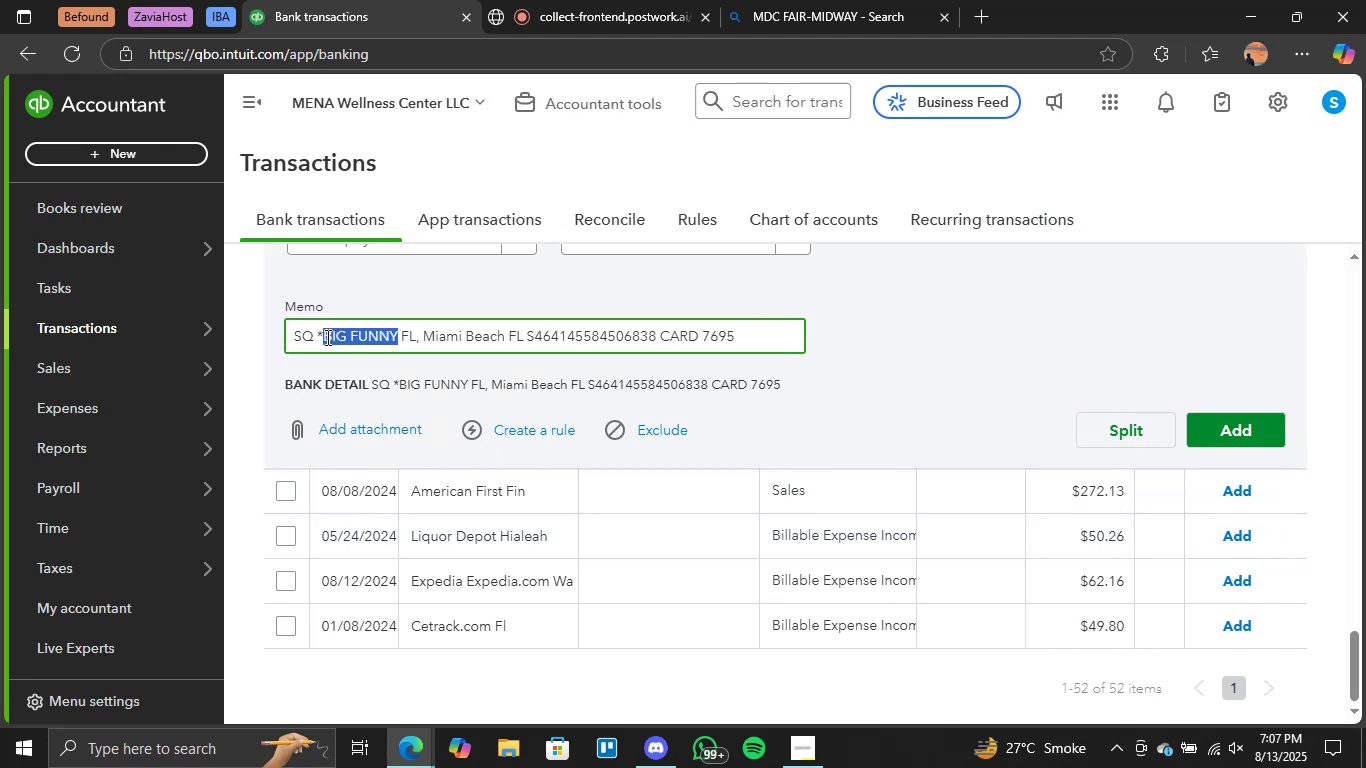 
key(Control+C)
 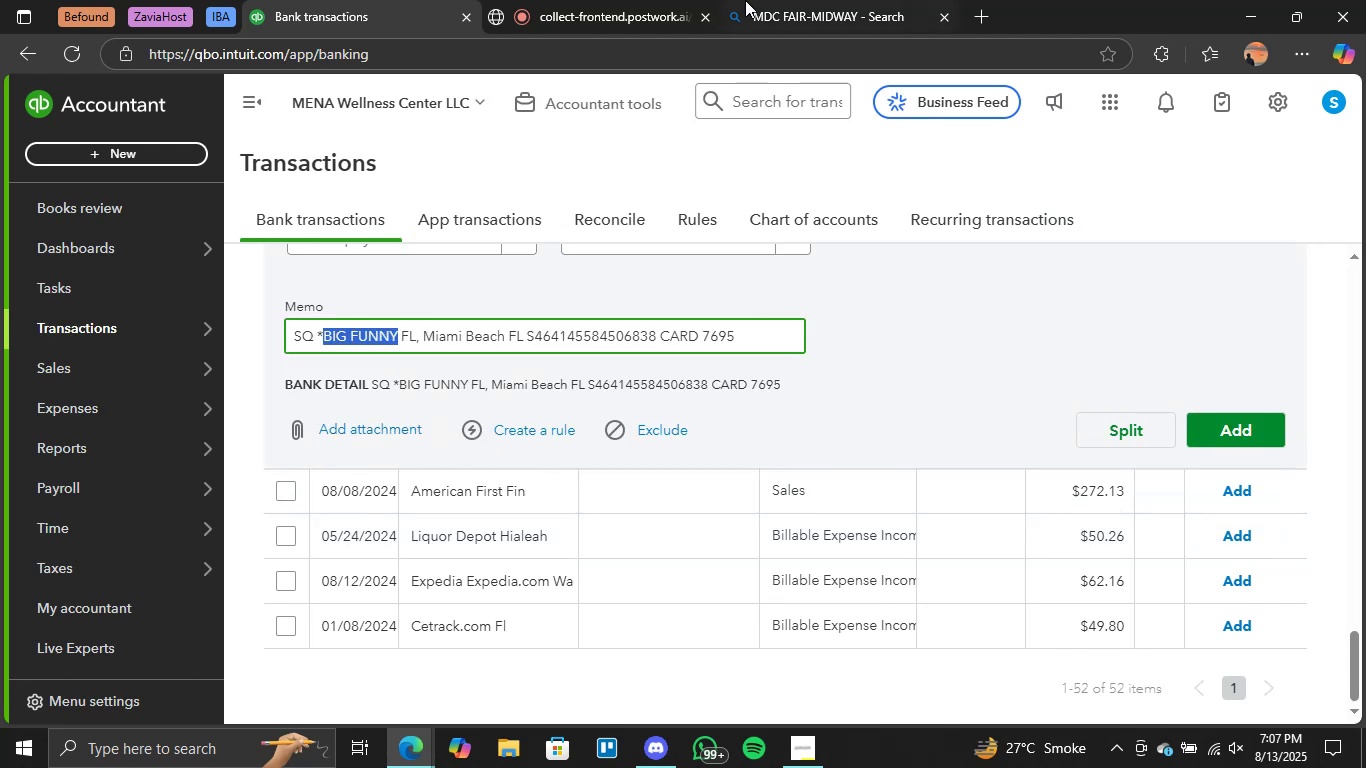 
left_click([772, 0])
 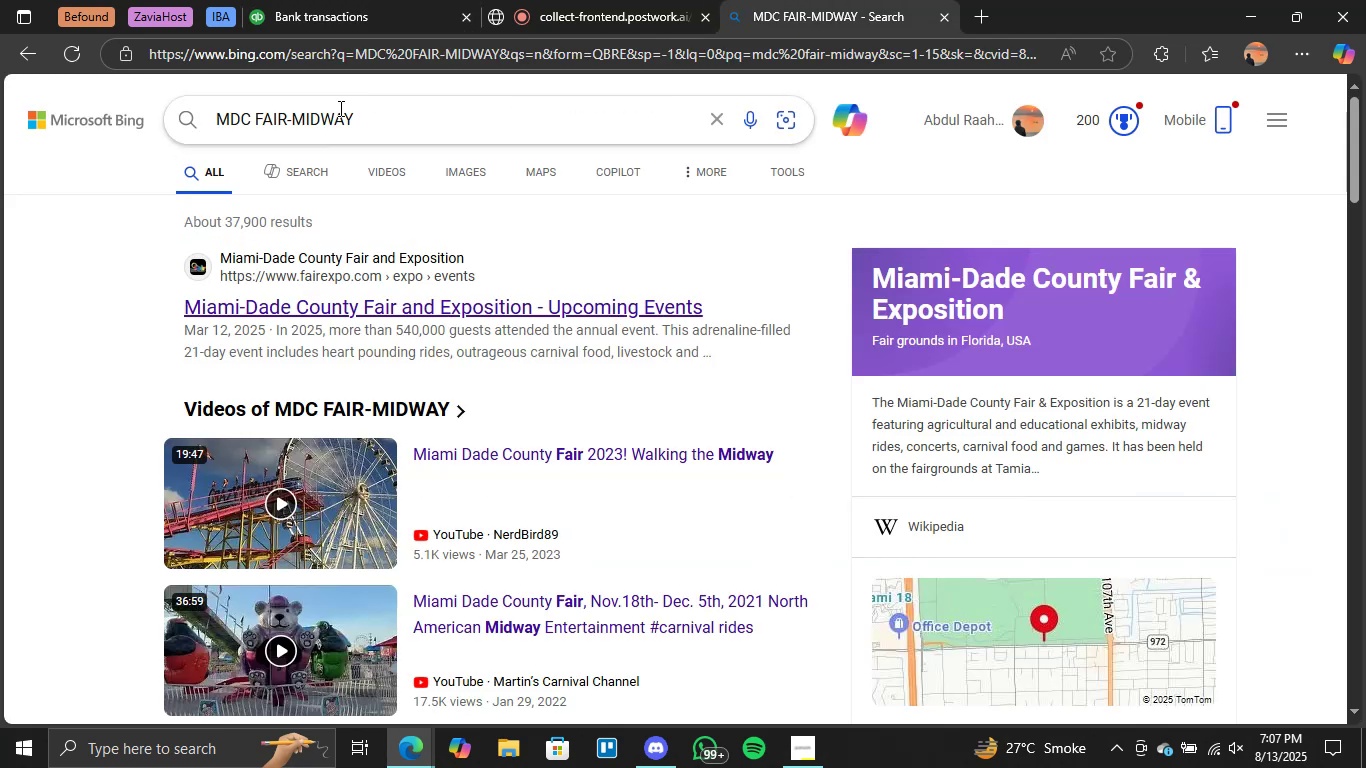 
double_click([339, 108])
 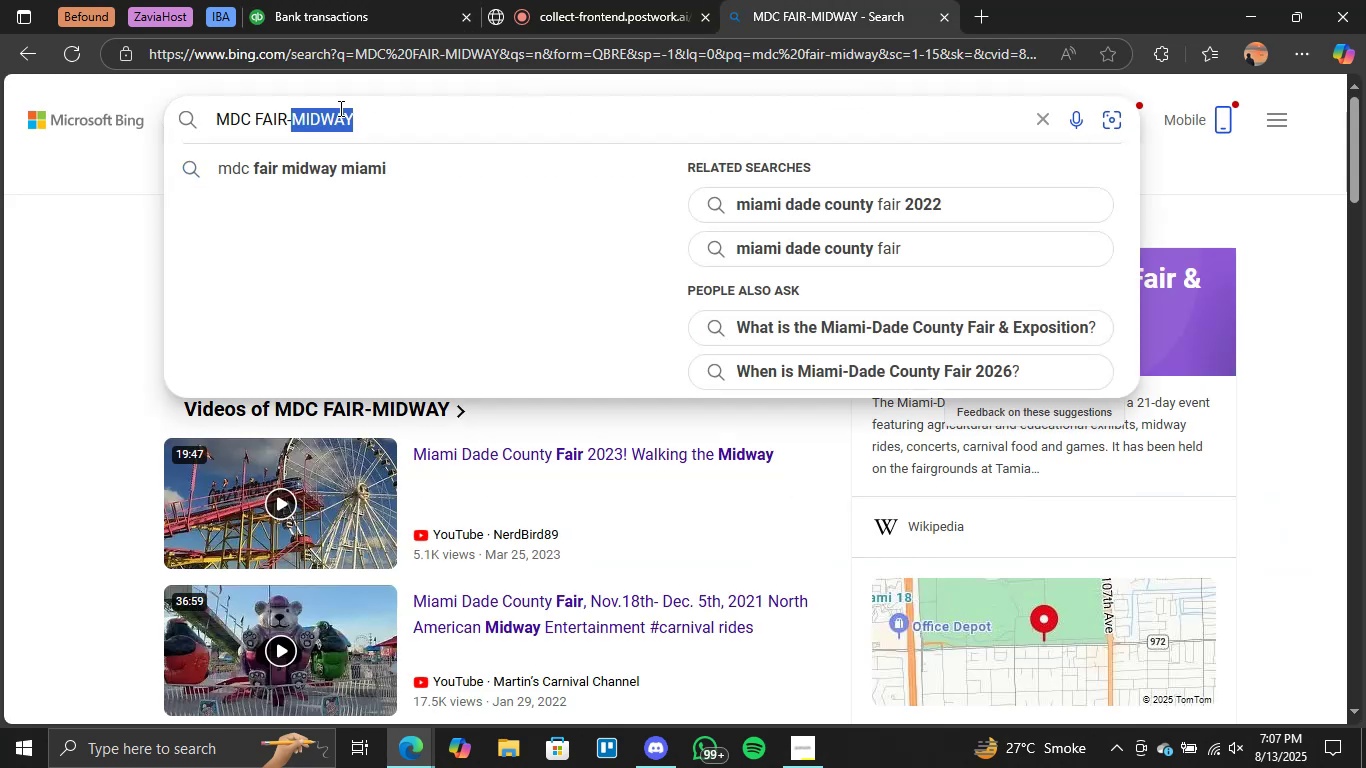 
triple_click([339, 108])
 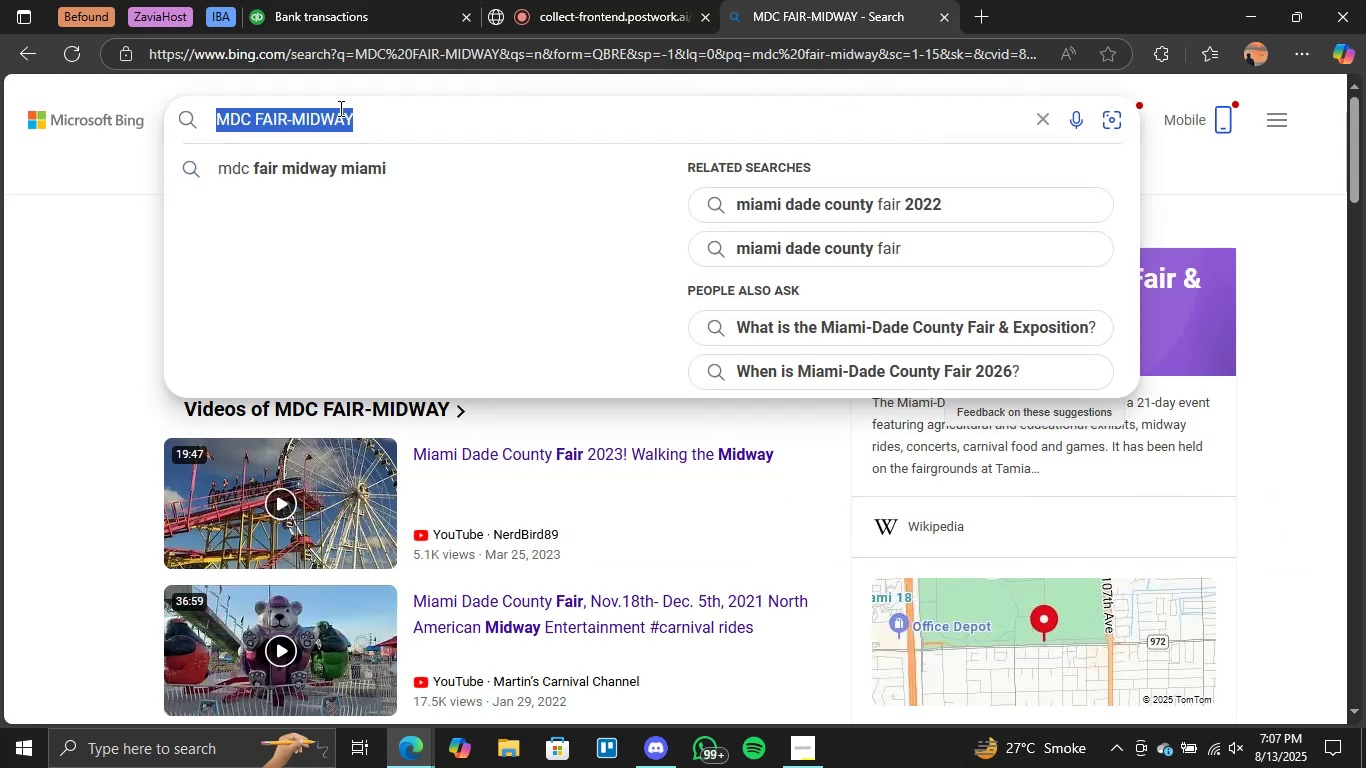 
key(Control+V)
 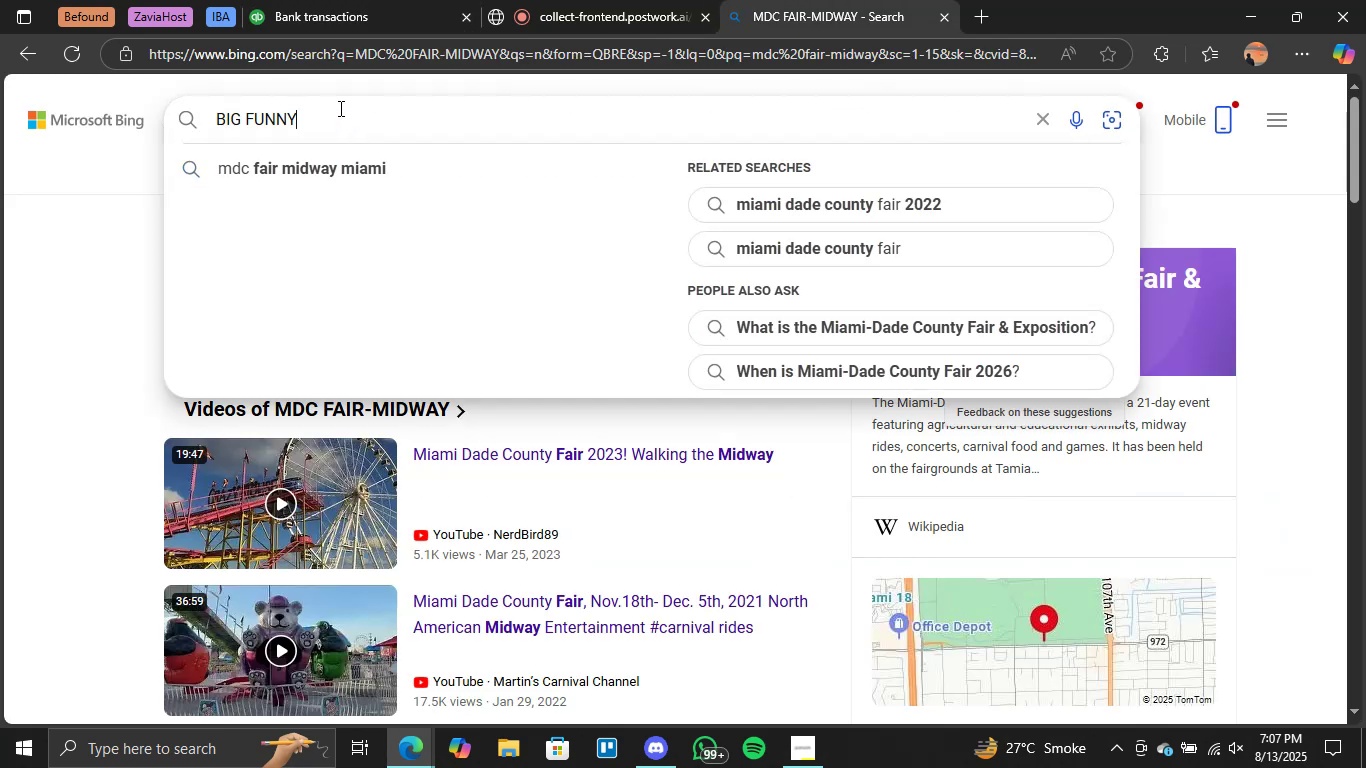 
key(Enter)
 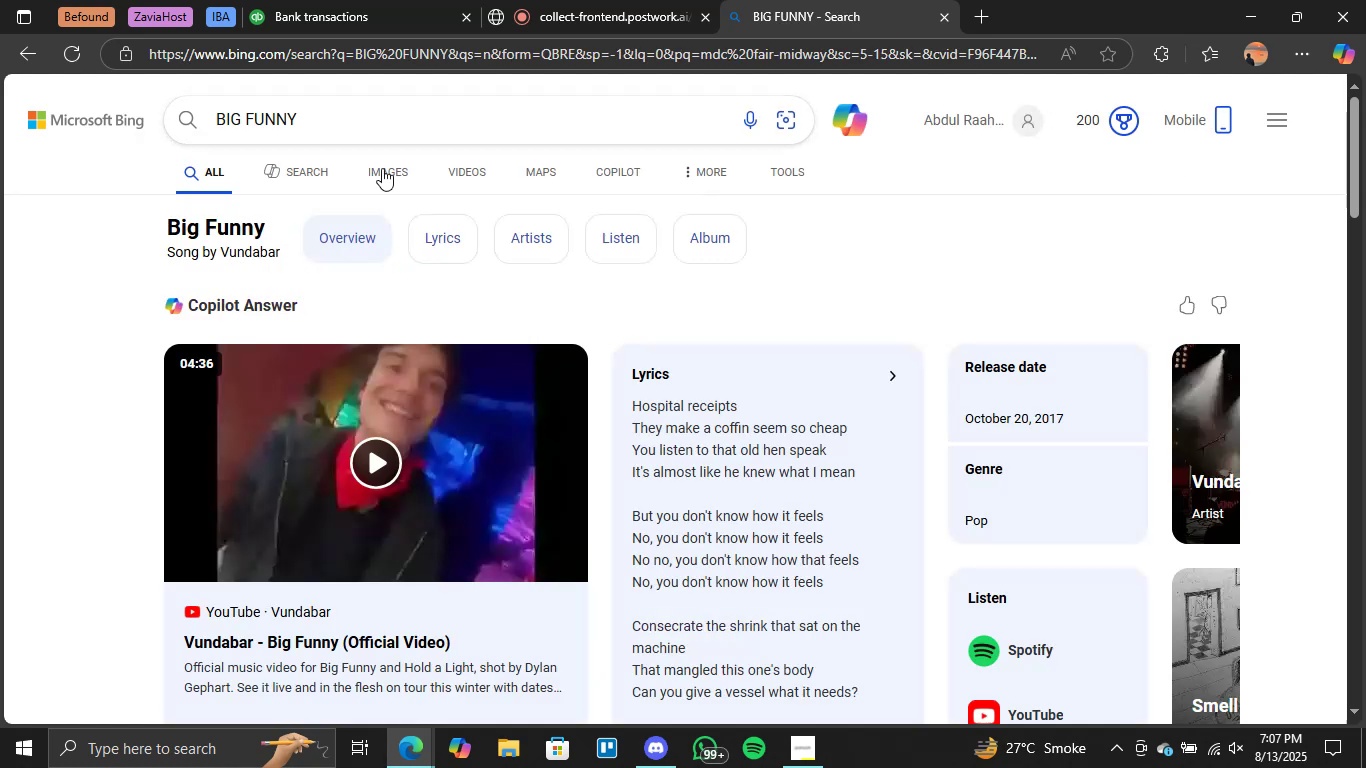 
left_click([388, 0])
 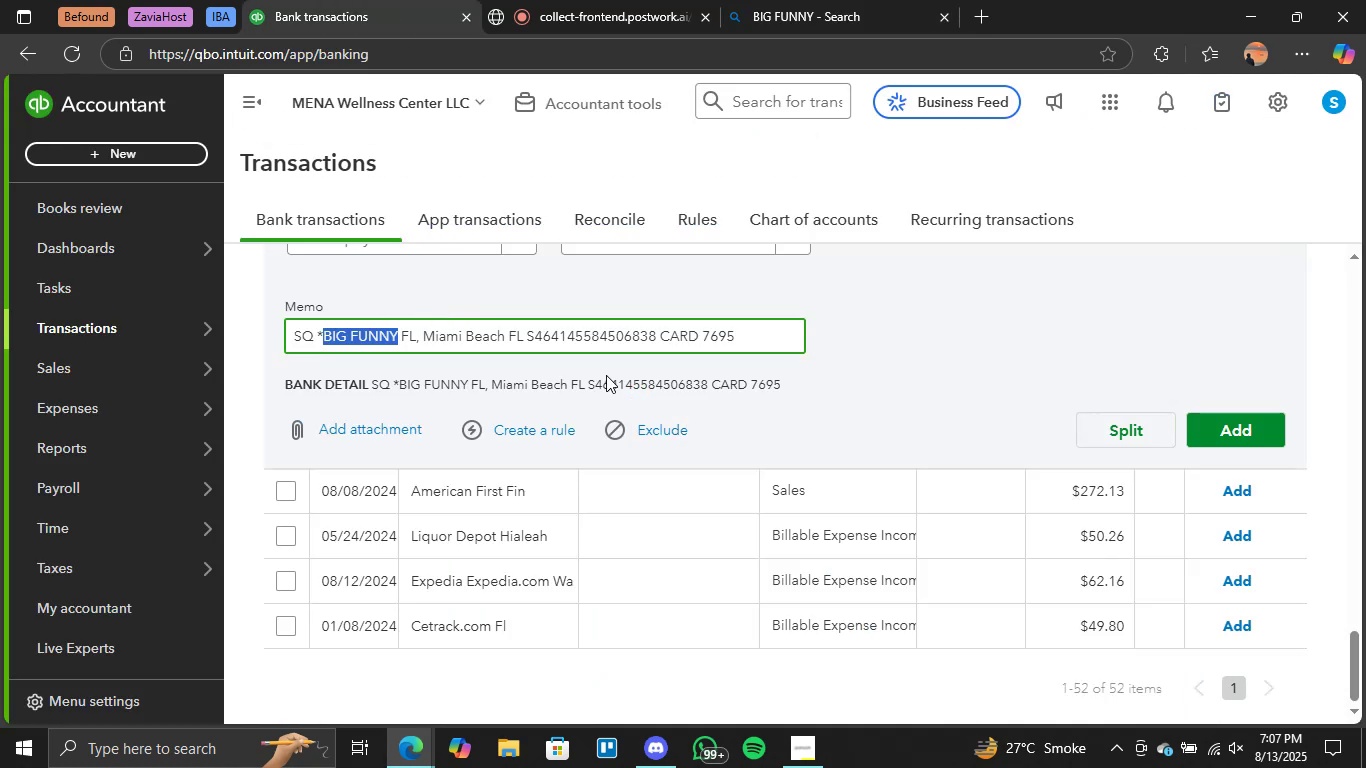 
left_click([883, 337])
 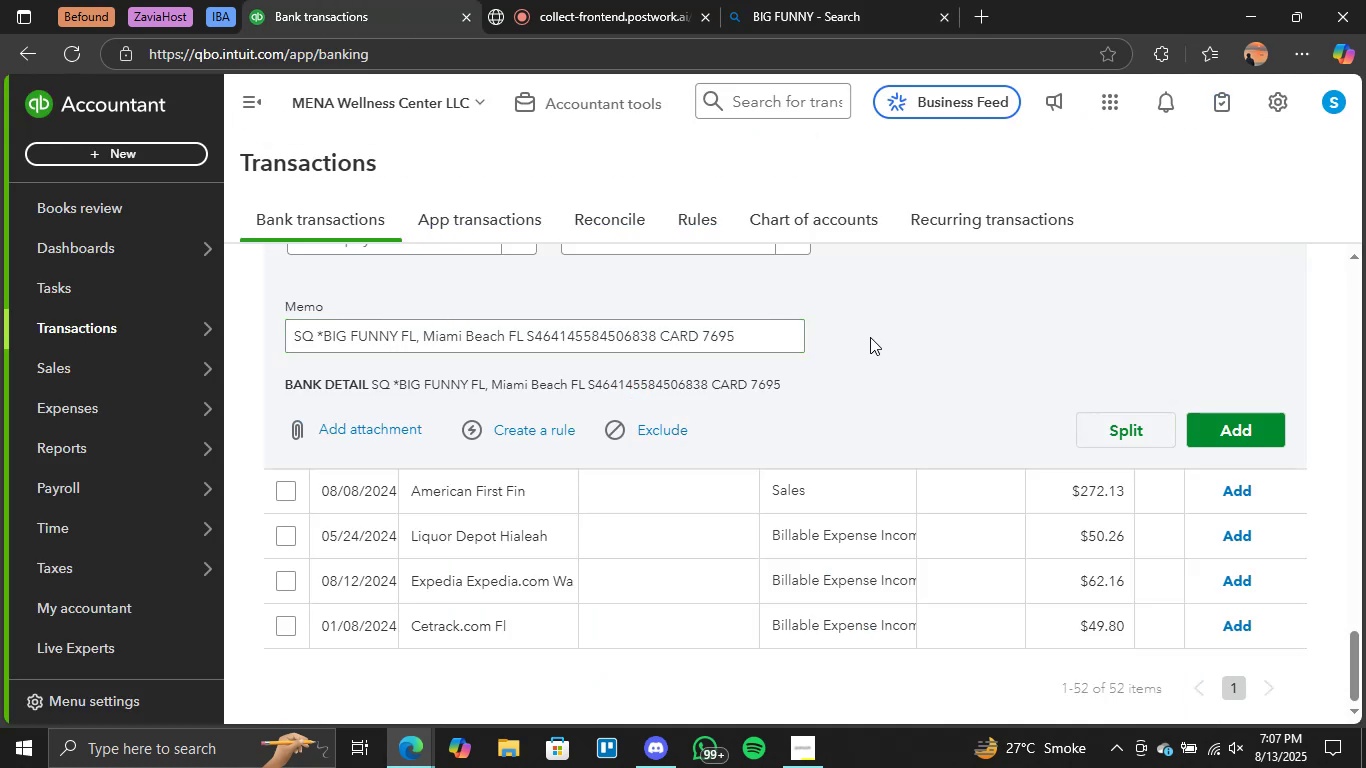 
left_click([868, 337])
 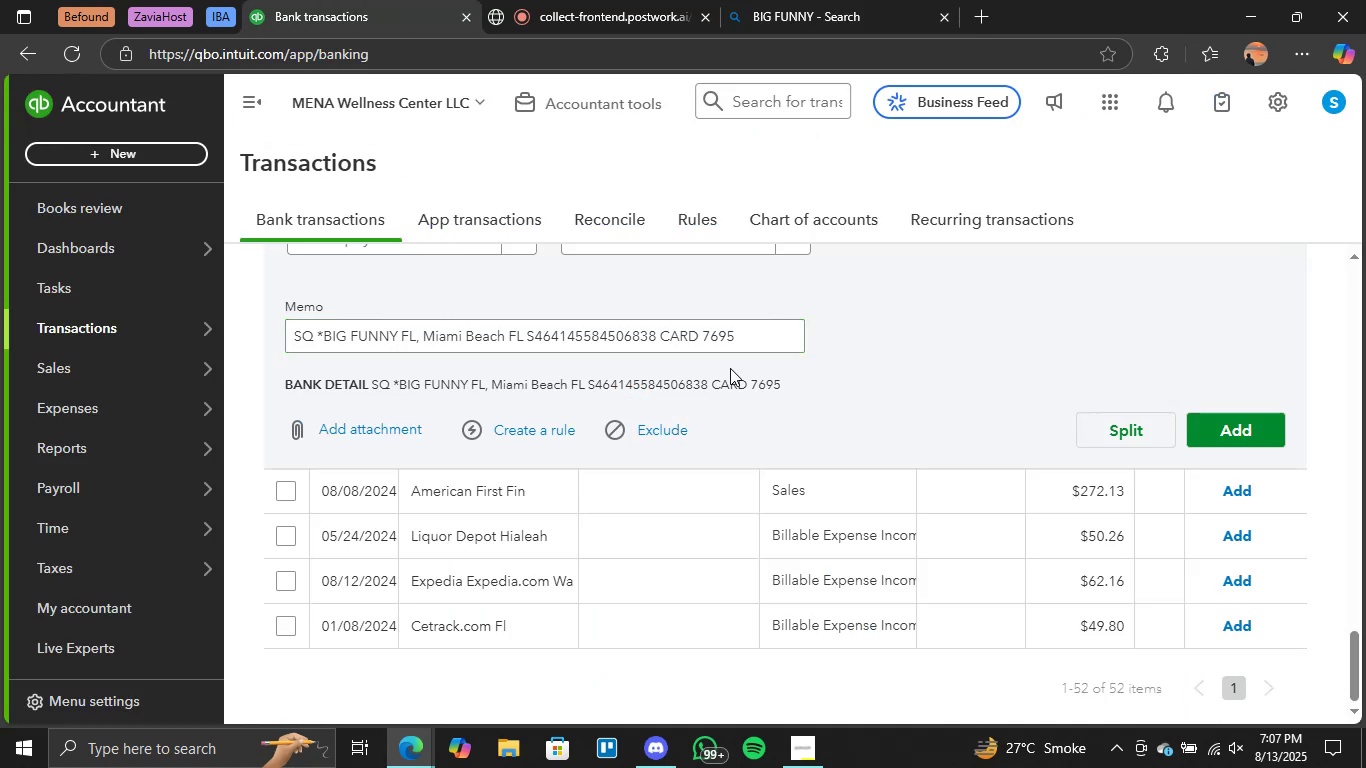 
scroll: coordinate [828, 380], scroll_direction: up, amount: 2.0
 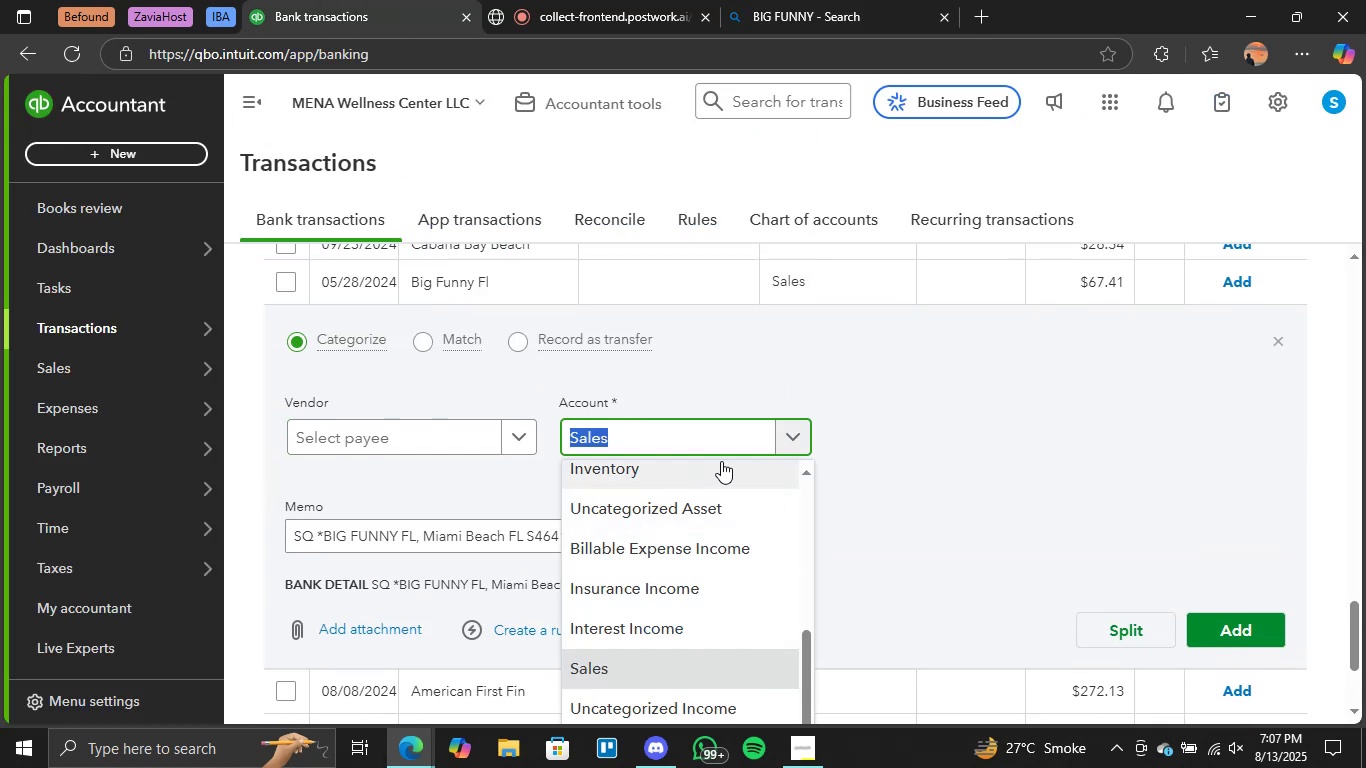 
type(mis)
key(Backspace)
type(c)
key(Backspace)
 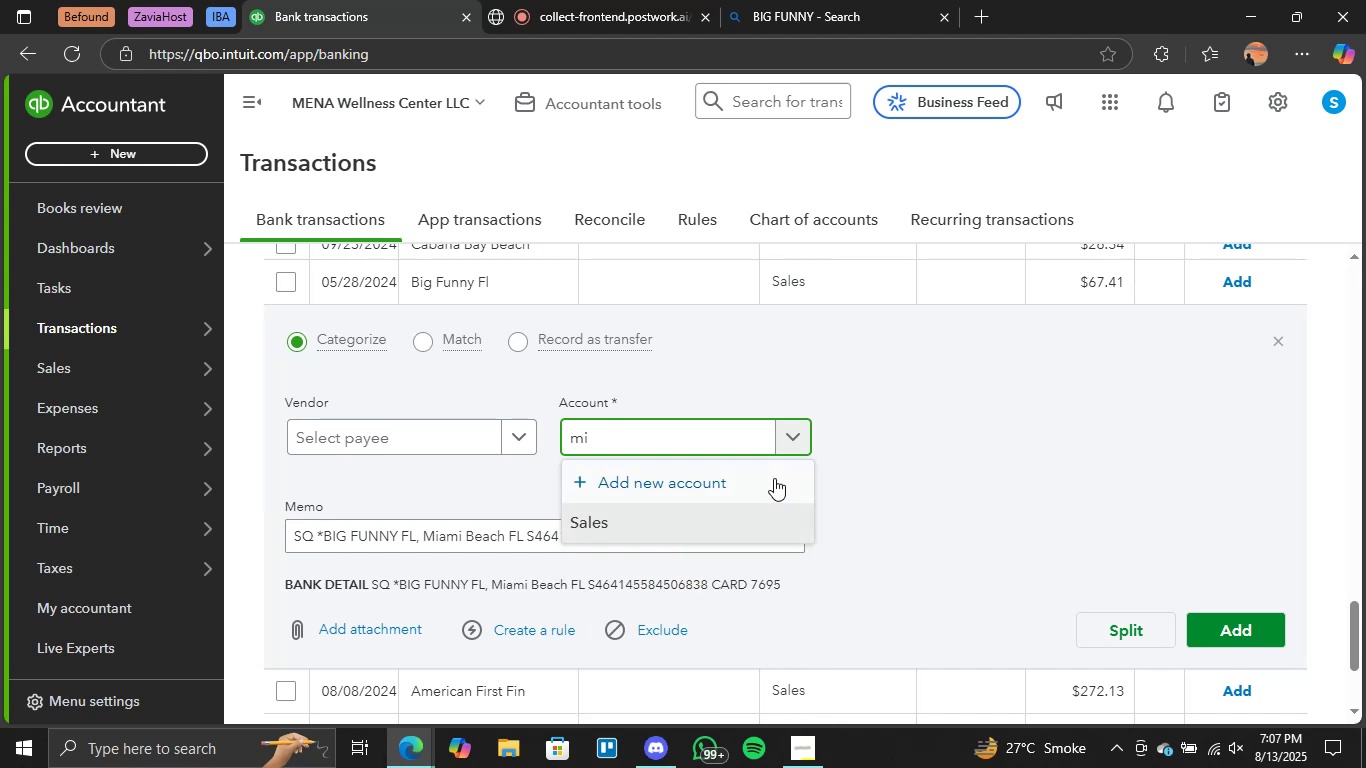 
key(Backspace)
 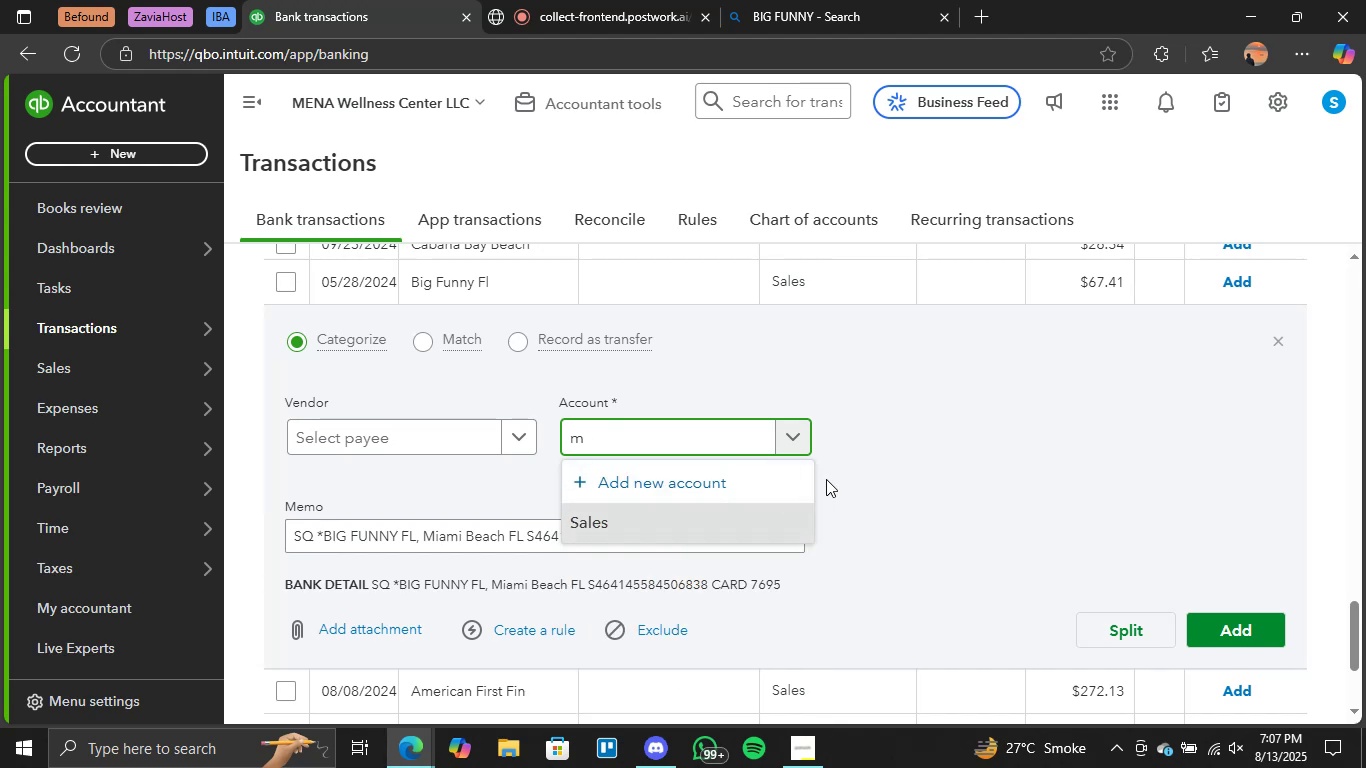 
key(Backspace)
 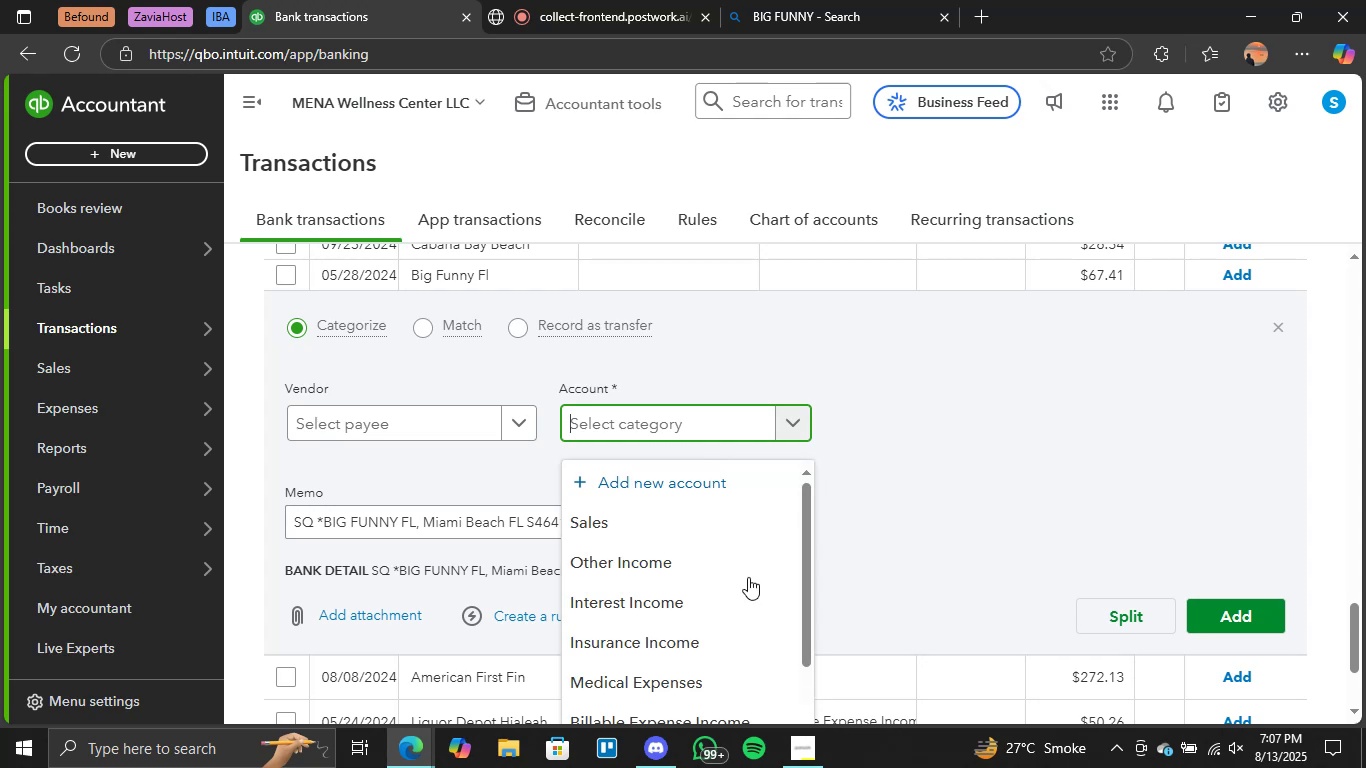 
scroll: coordinate [666, 604], scroll_direction: down, amount: 7.0
 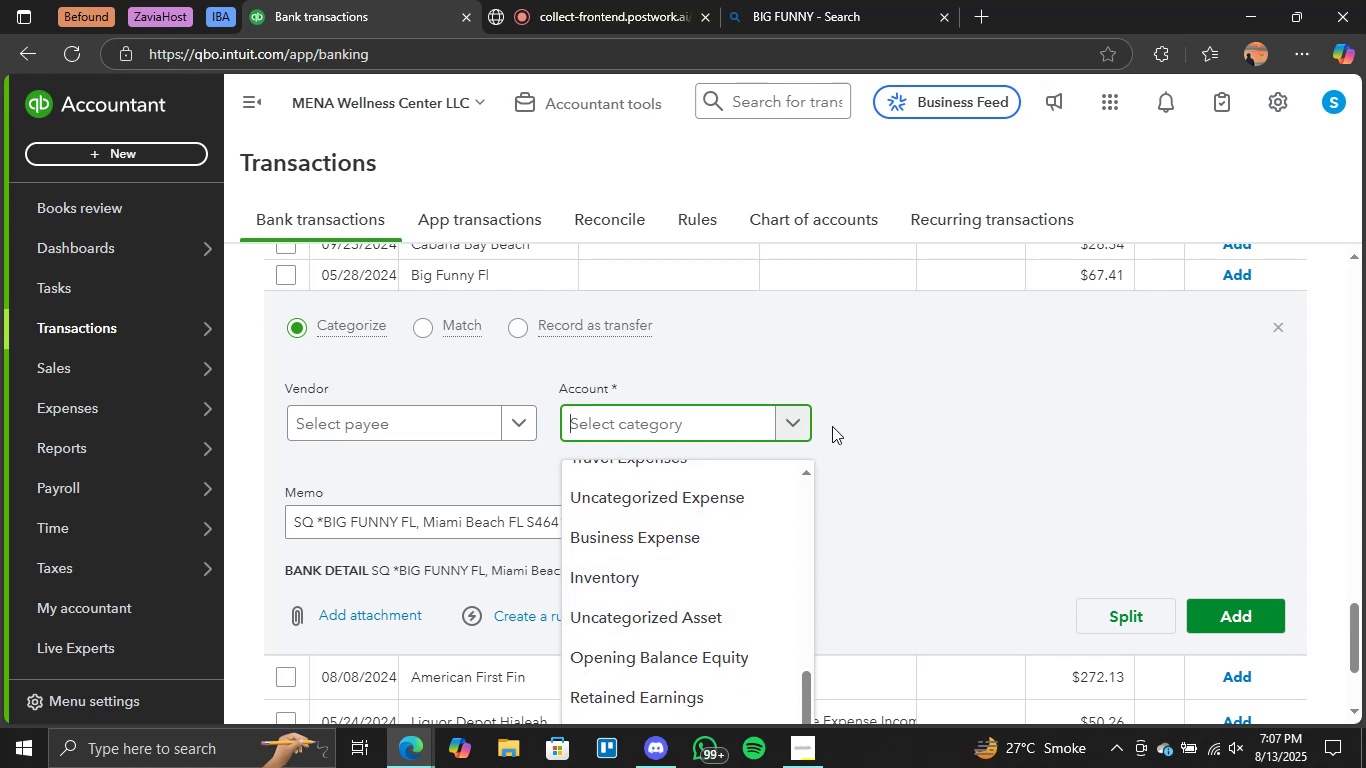 
scroll: coordinate [743, 541], scroll_direction: up, amount: 5.0
 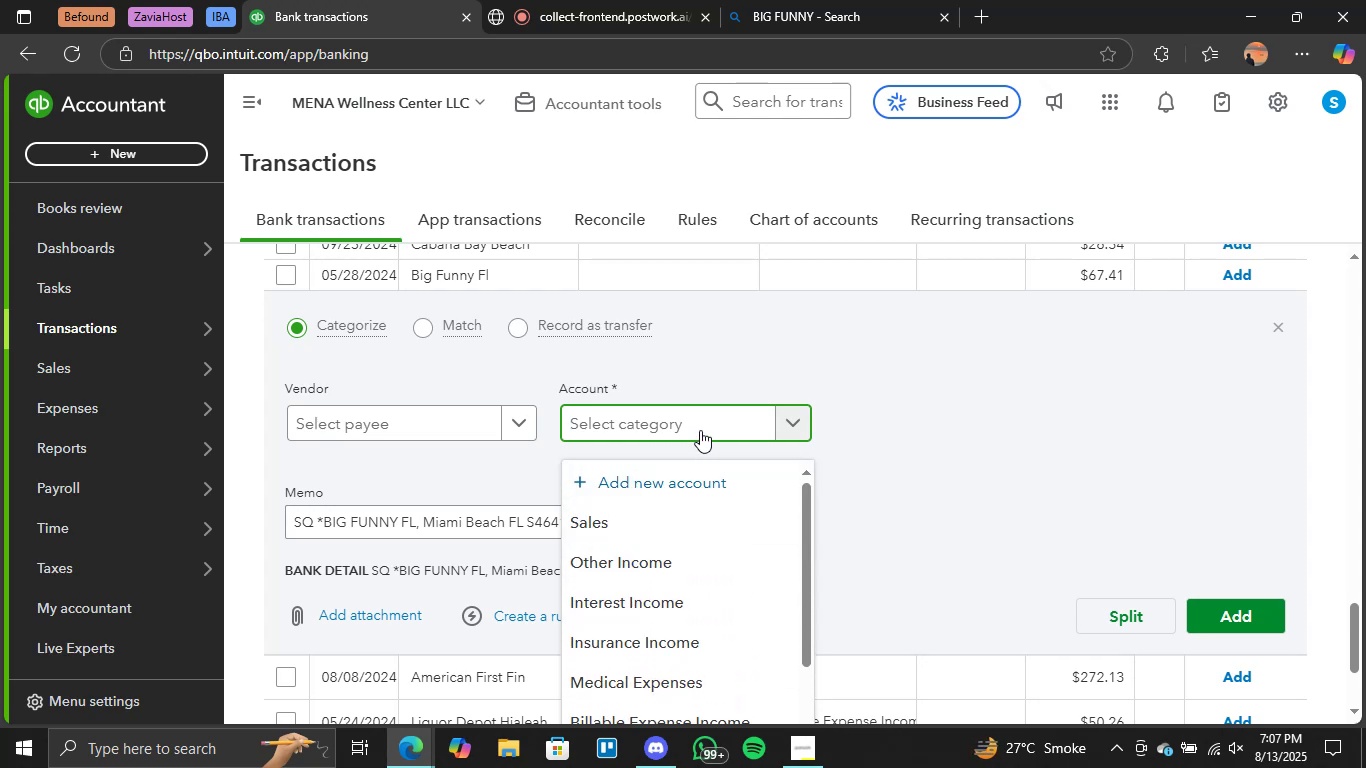 
key(CapsLock)
 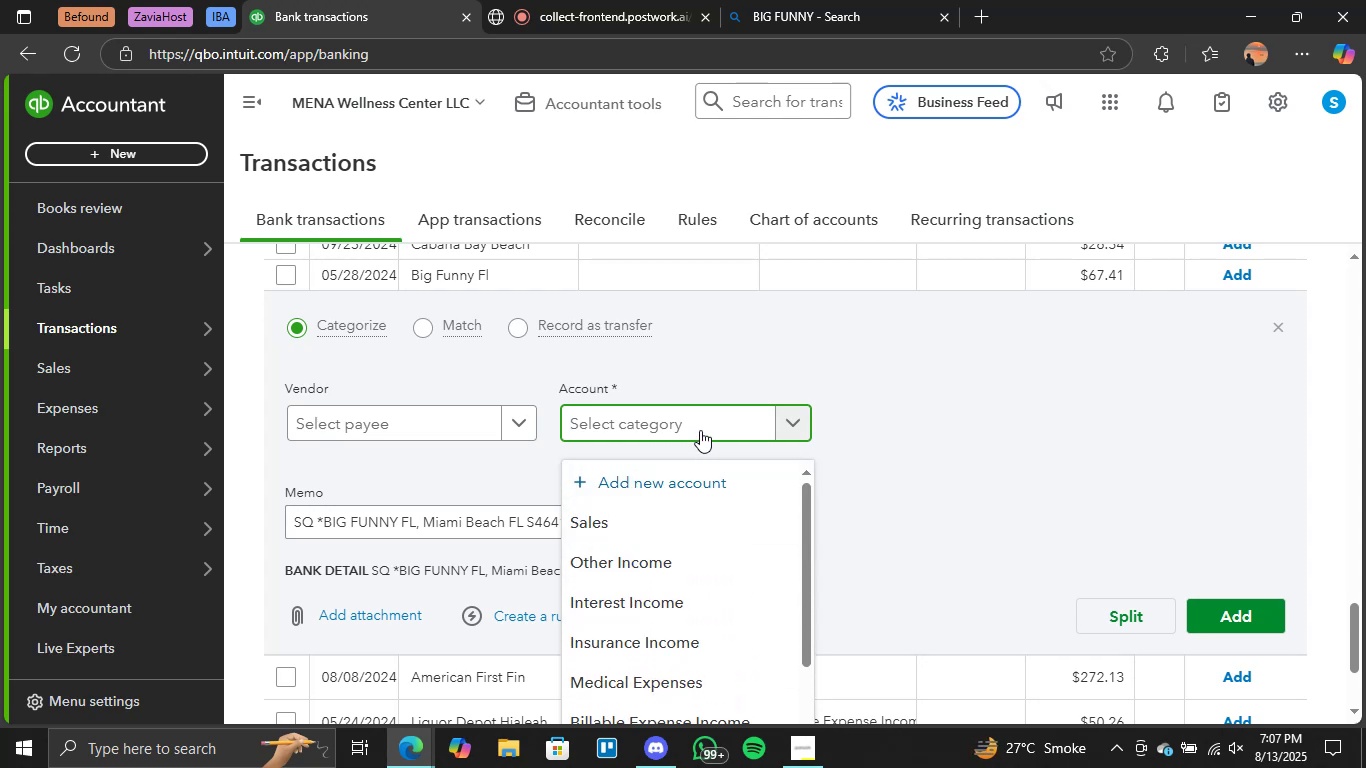 
key(M)
 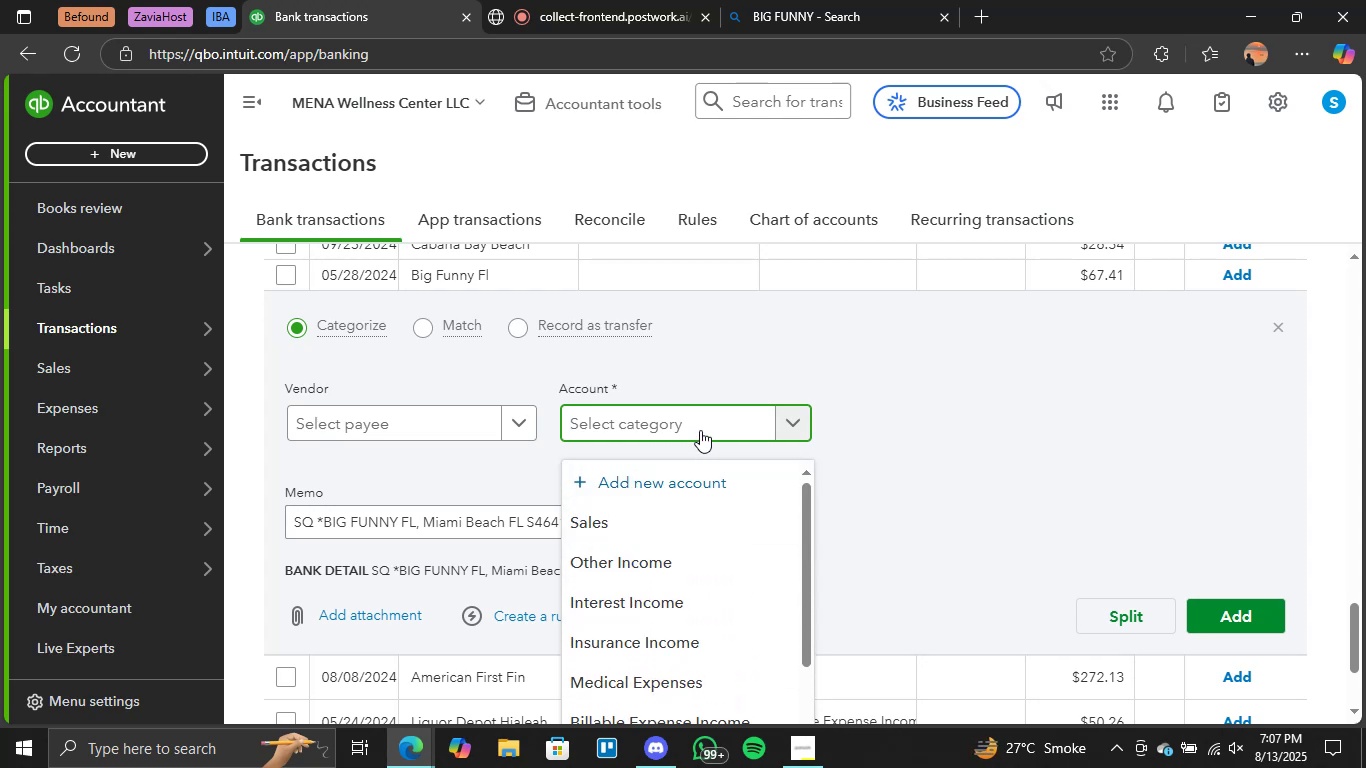 
key(CapsLock)
 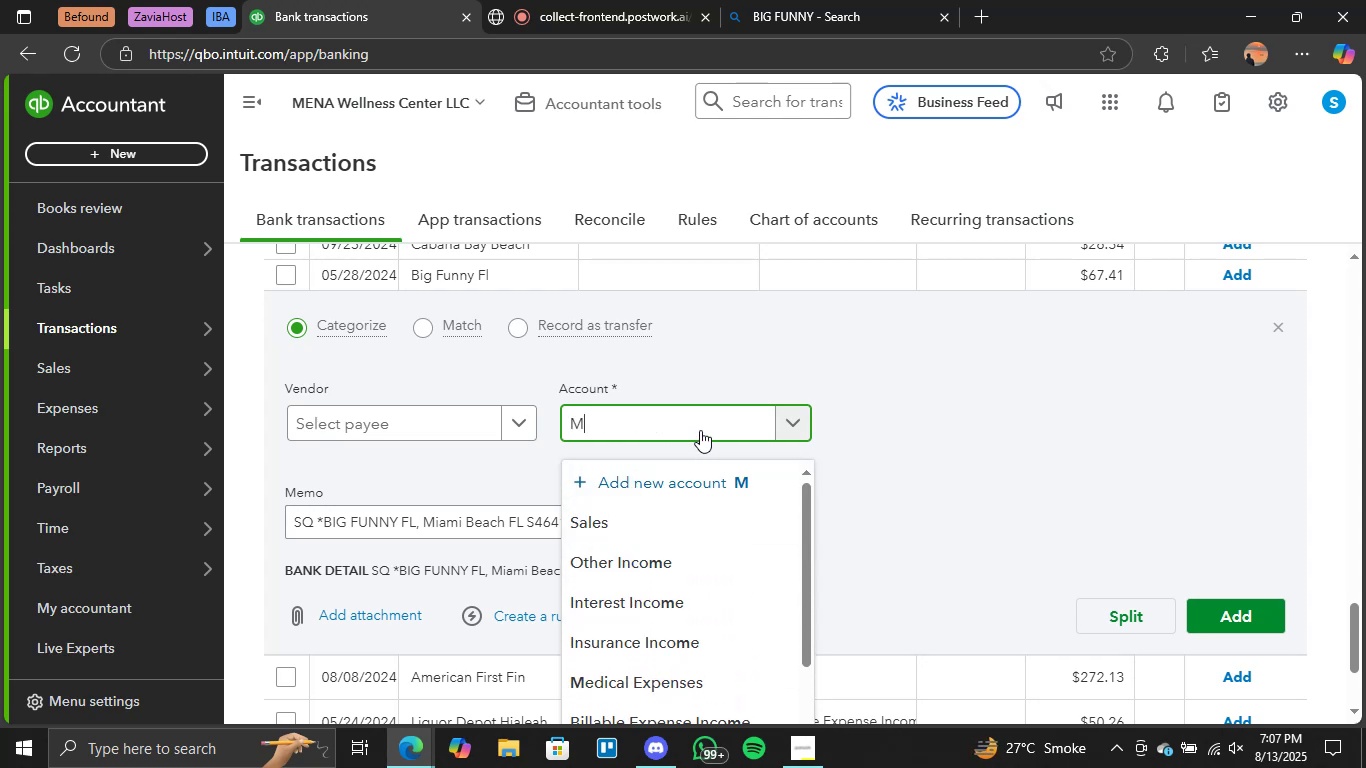 
key(I)
 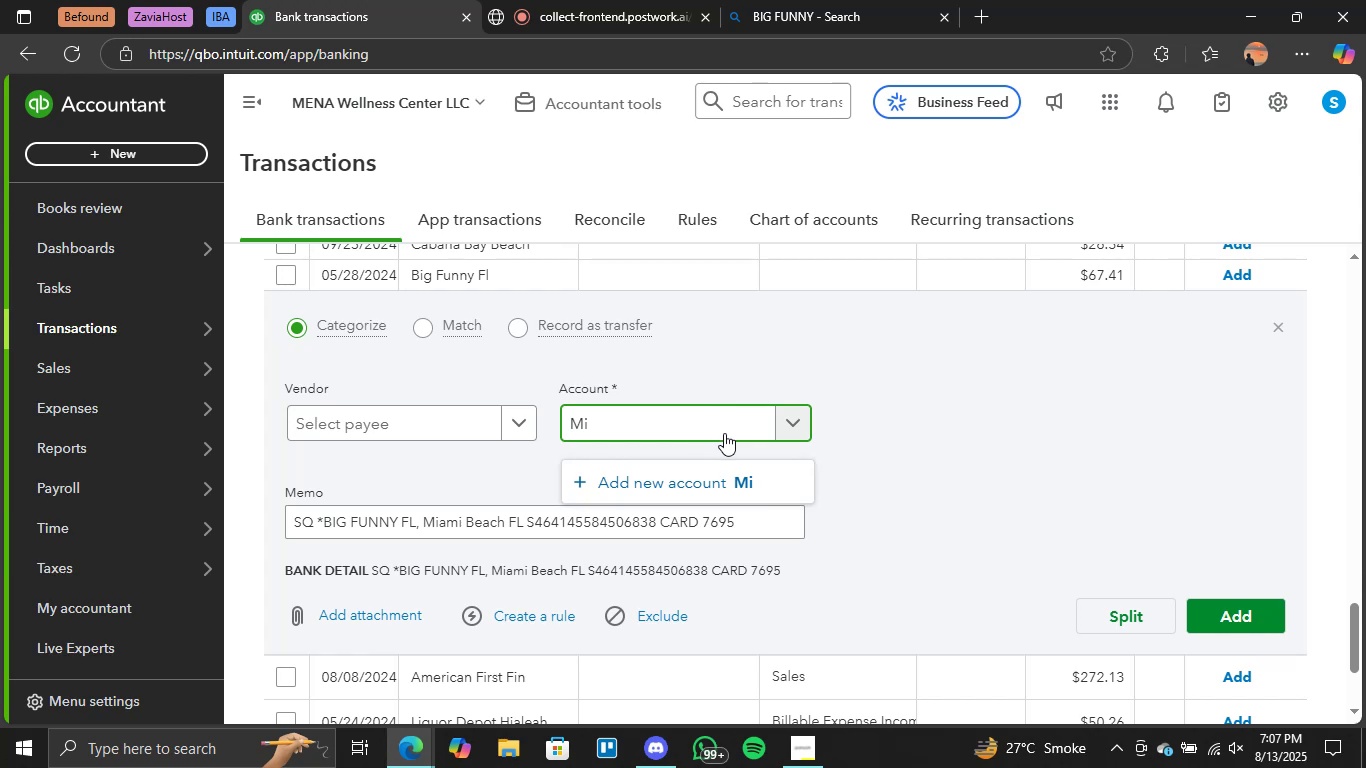 
left_click([815, 11])
 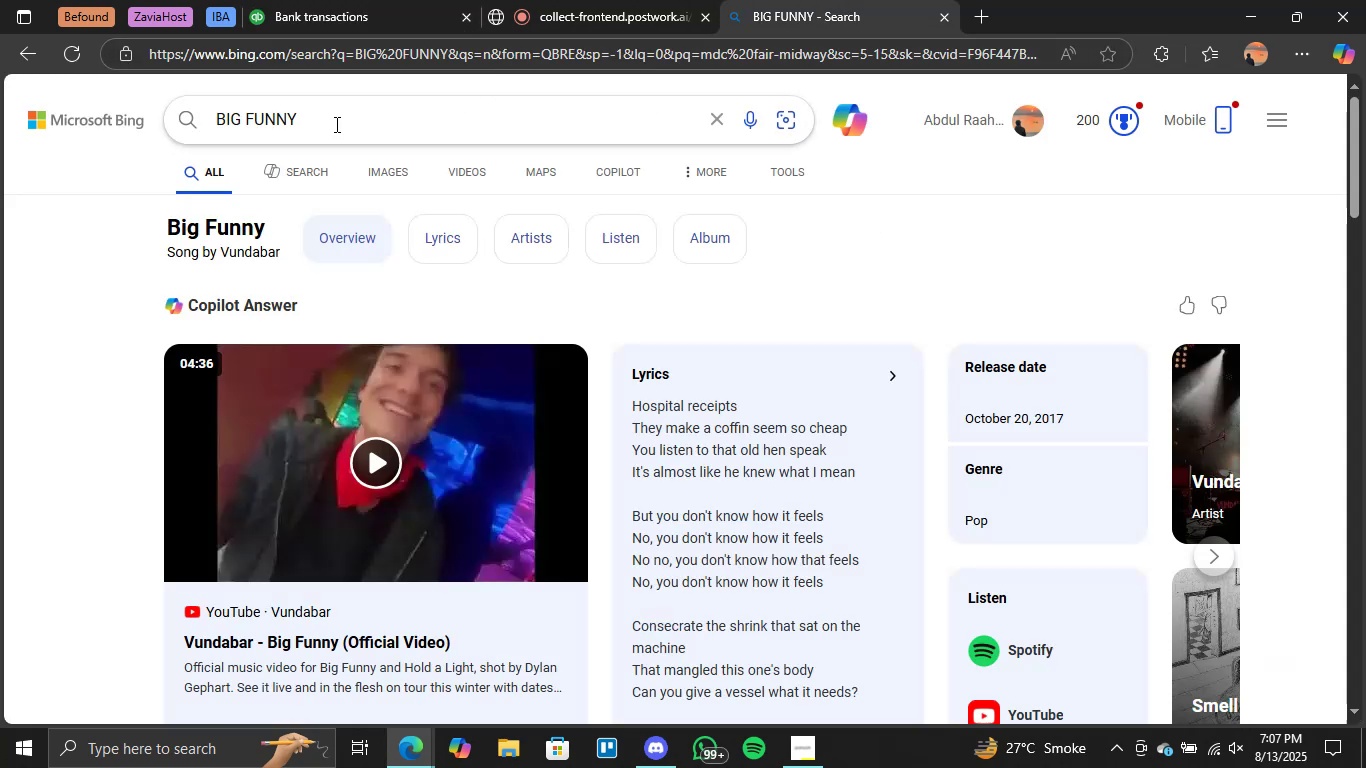 
double_click([259, 123])
 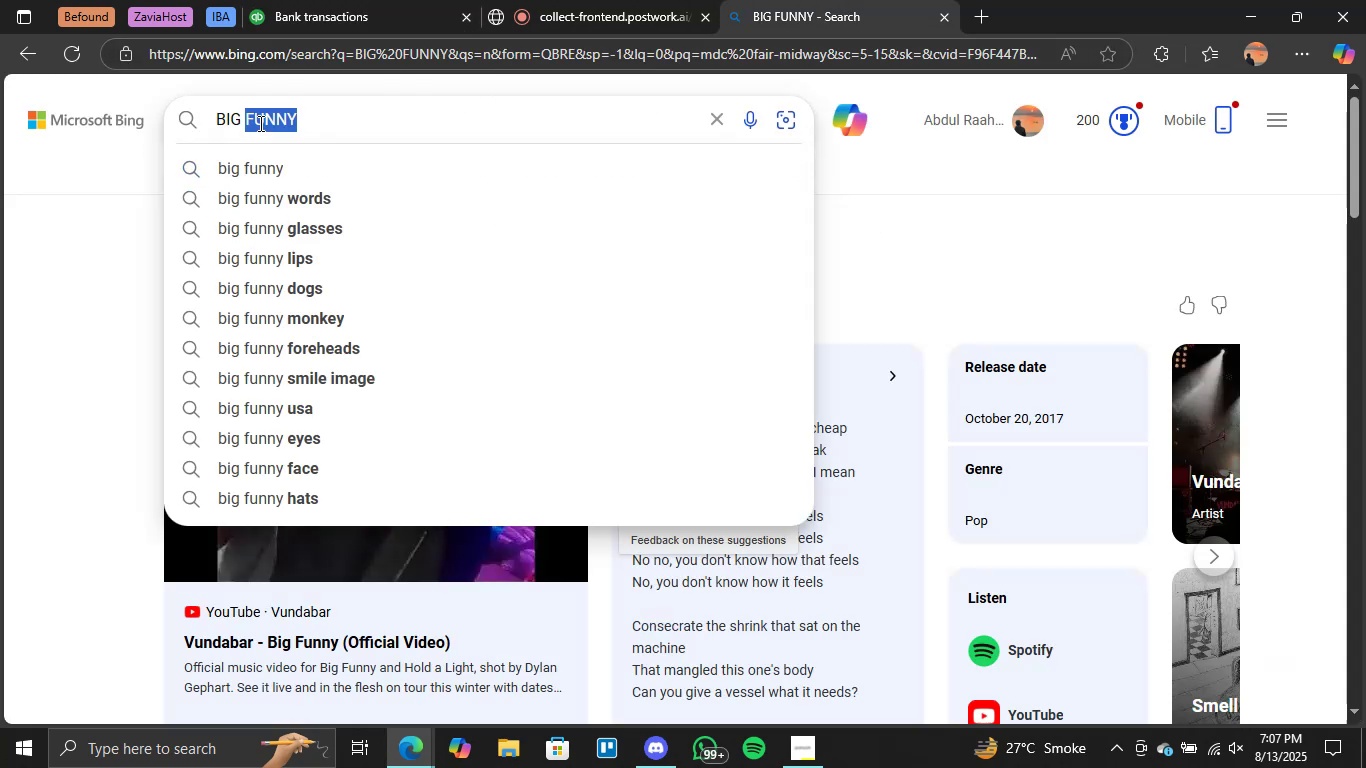 
triple_click([259, 123])
 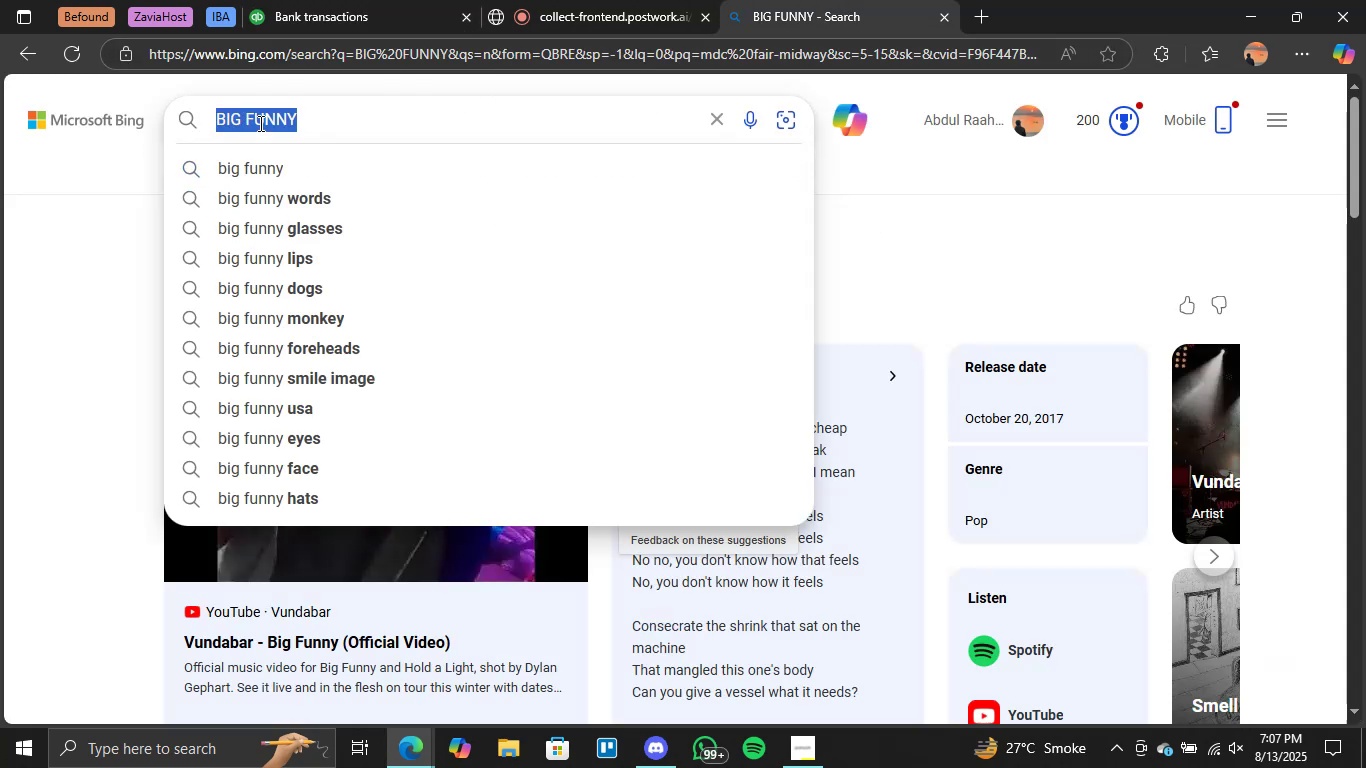 
type(misc)
 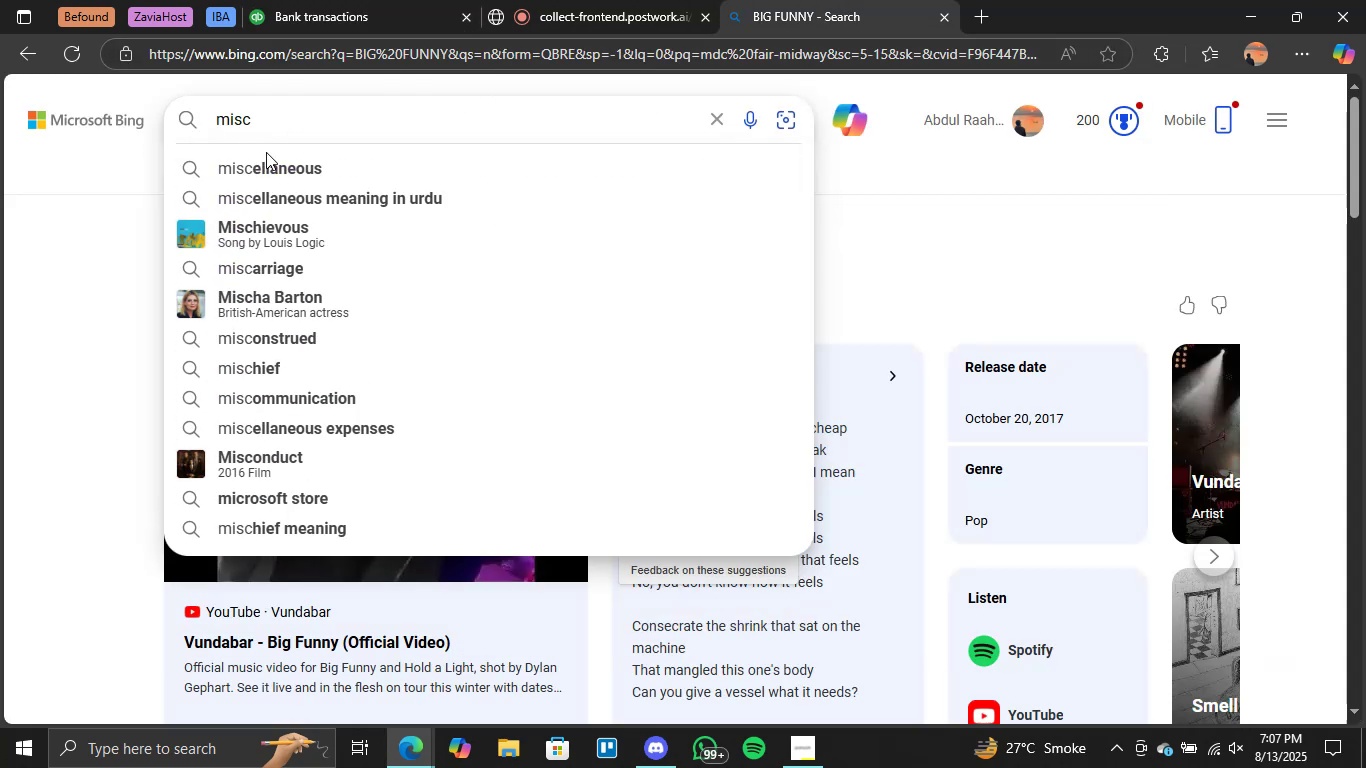 
left_click([275, 170])
 